 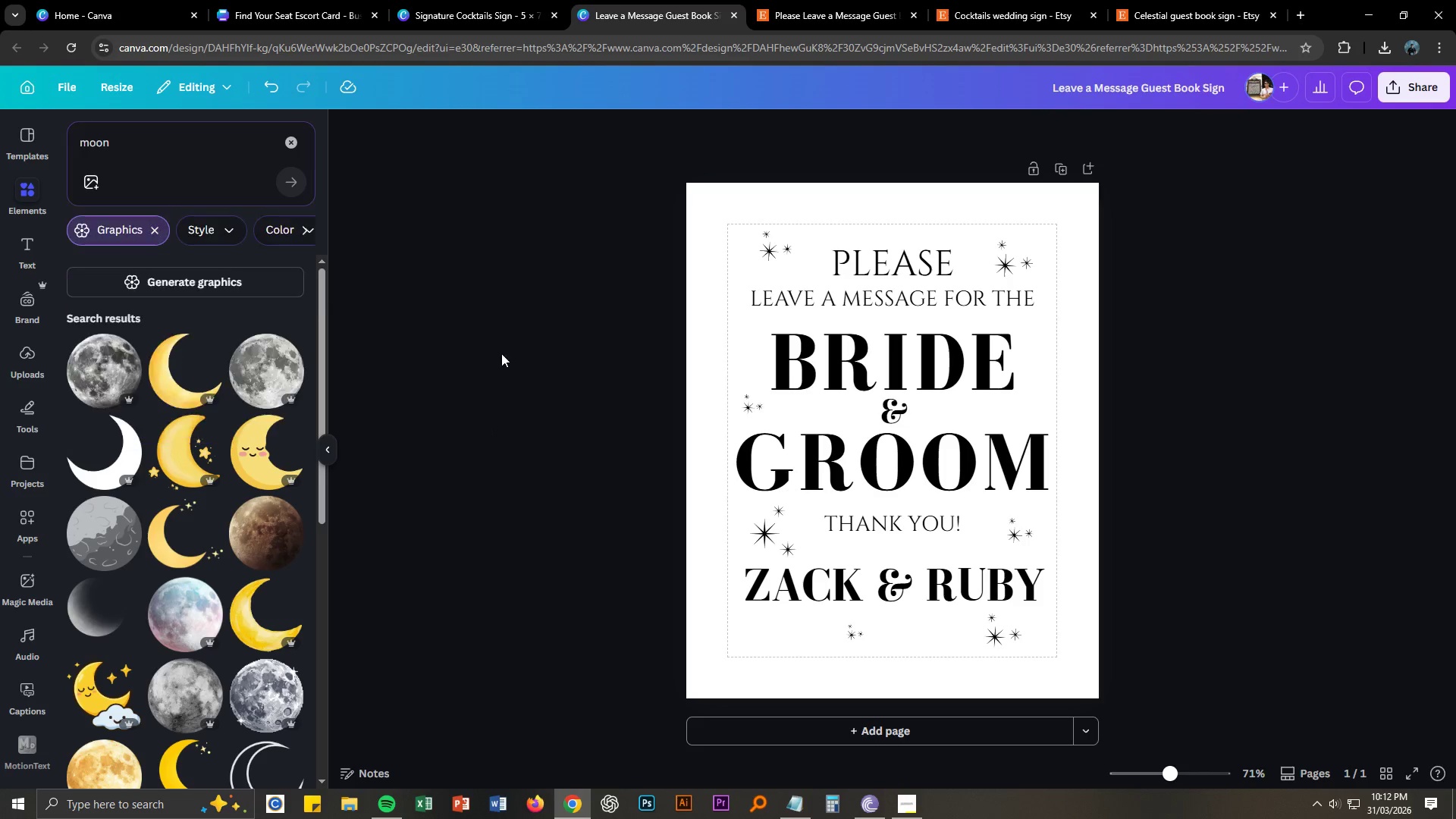 
scroll: coordinate [207, 459], scroll_direction: down, amount: 9.0
 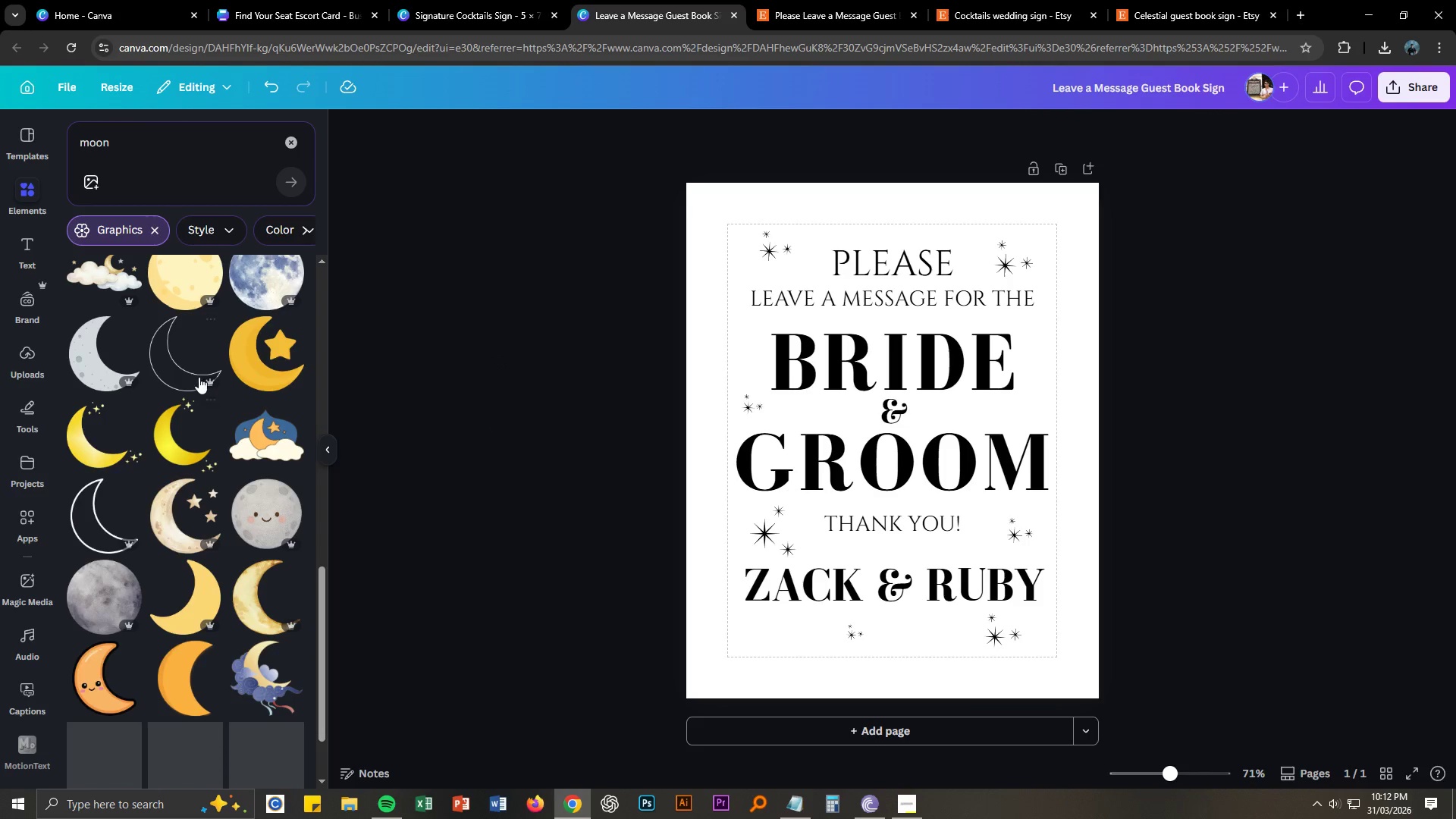 
left_click_drag(start_coordinate=[198, 376], to_coordinate=[715, 257])
 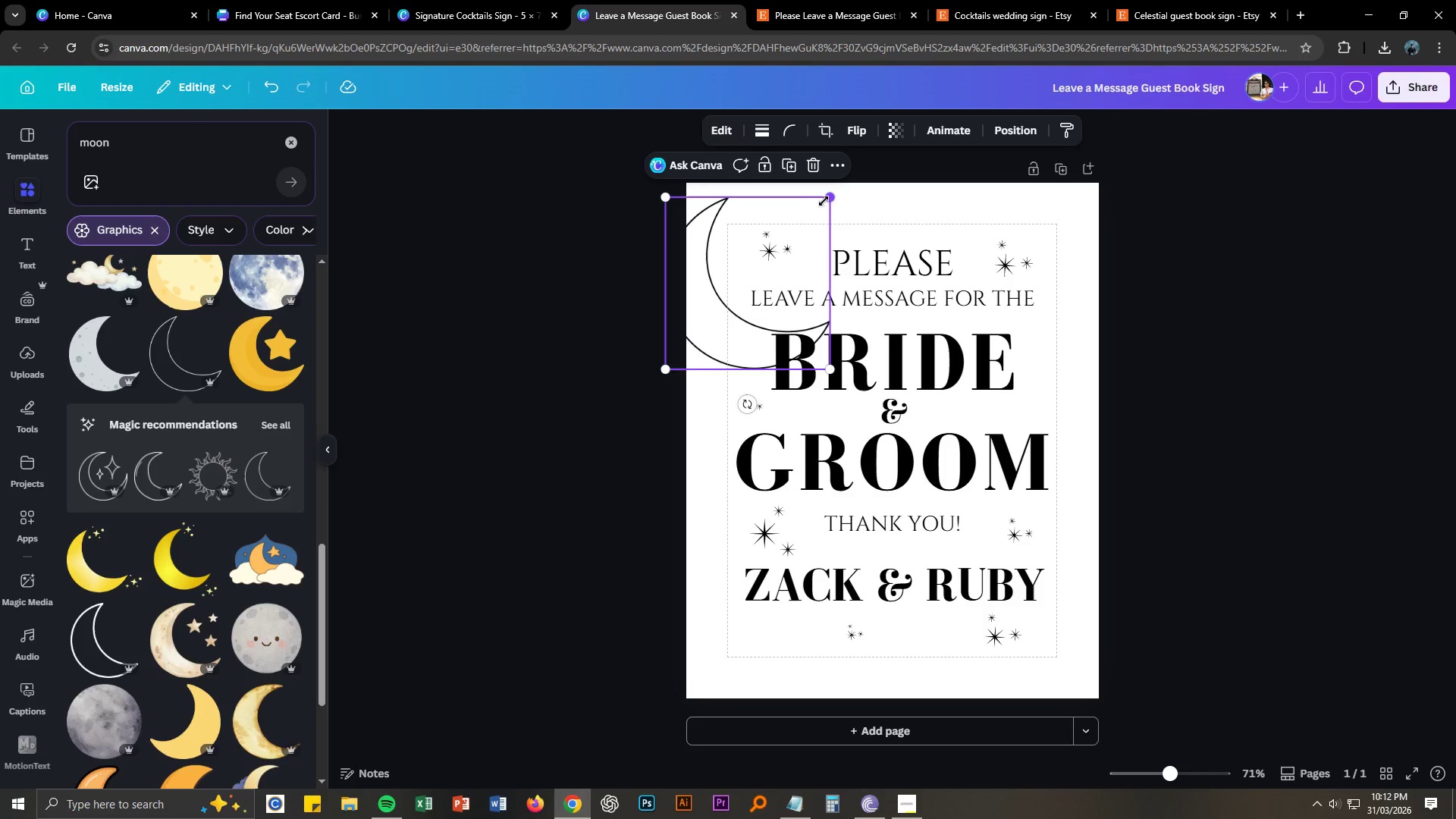 
left_click_drag(start_coordinate=[829, 199], to_coordinate=[721, 318])
 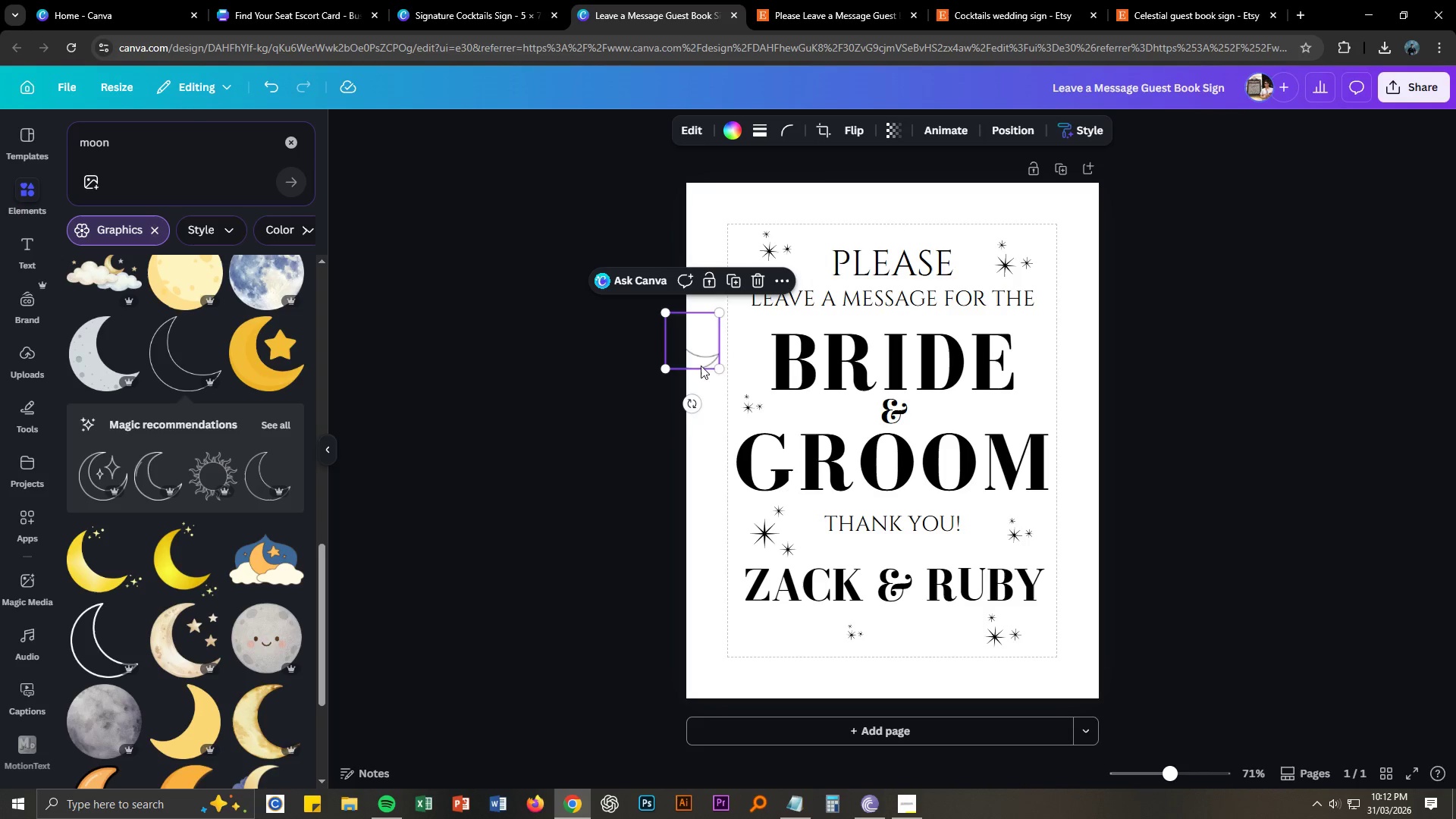 
left_click_drag(start_coordinate=[701, 365], to_coordinate=[1038, 422])
 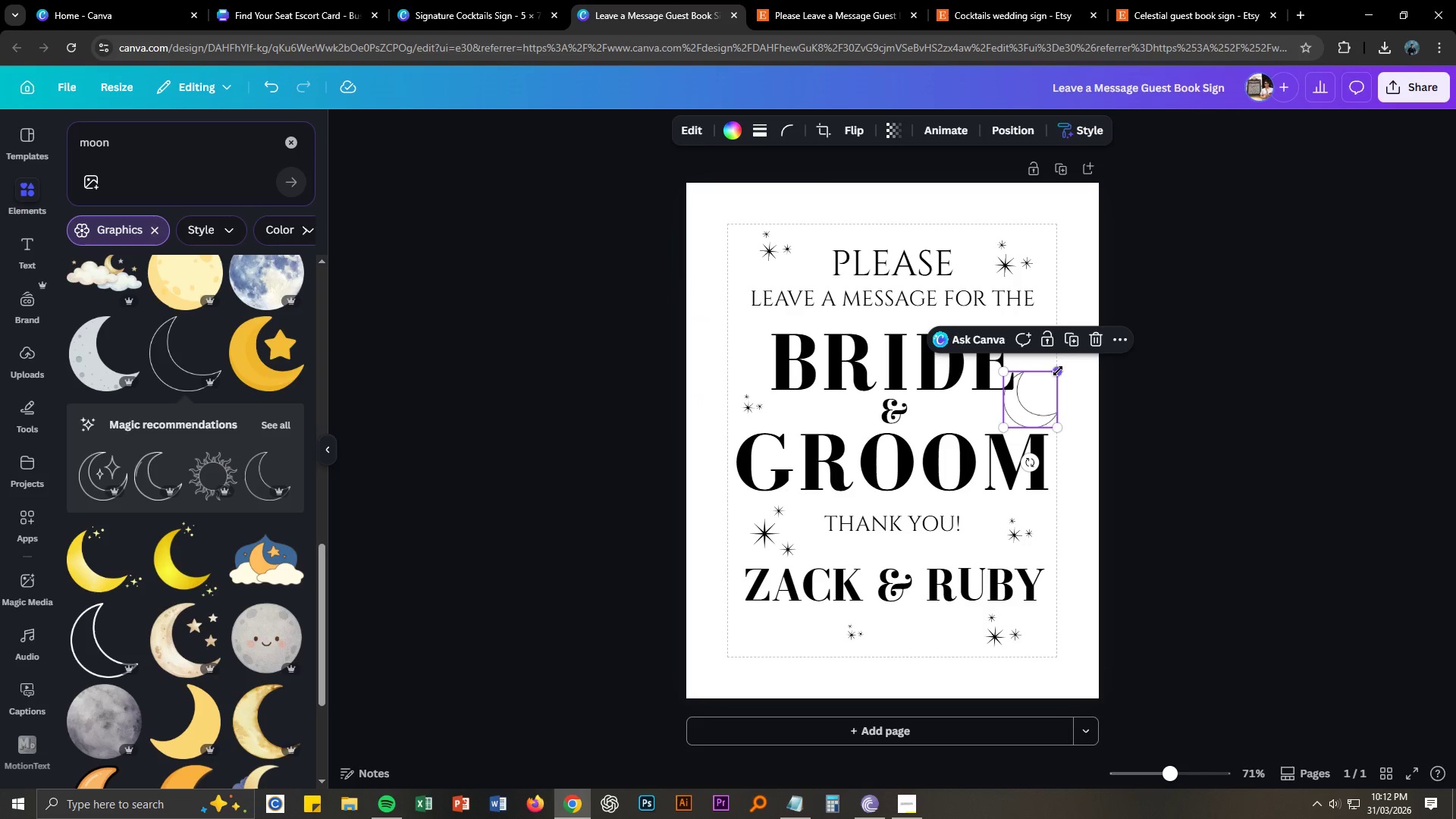 
left_click_drag(start_coordinate=[1058, 371], to_coordinate=[1037, 394])
 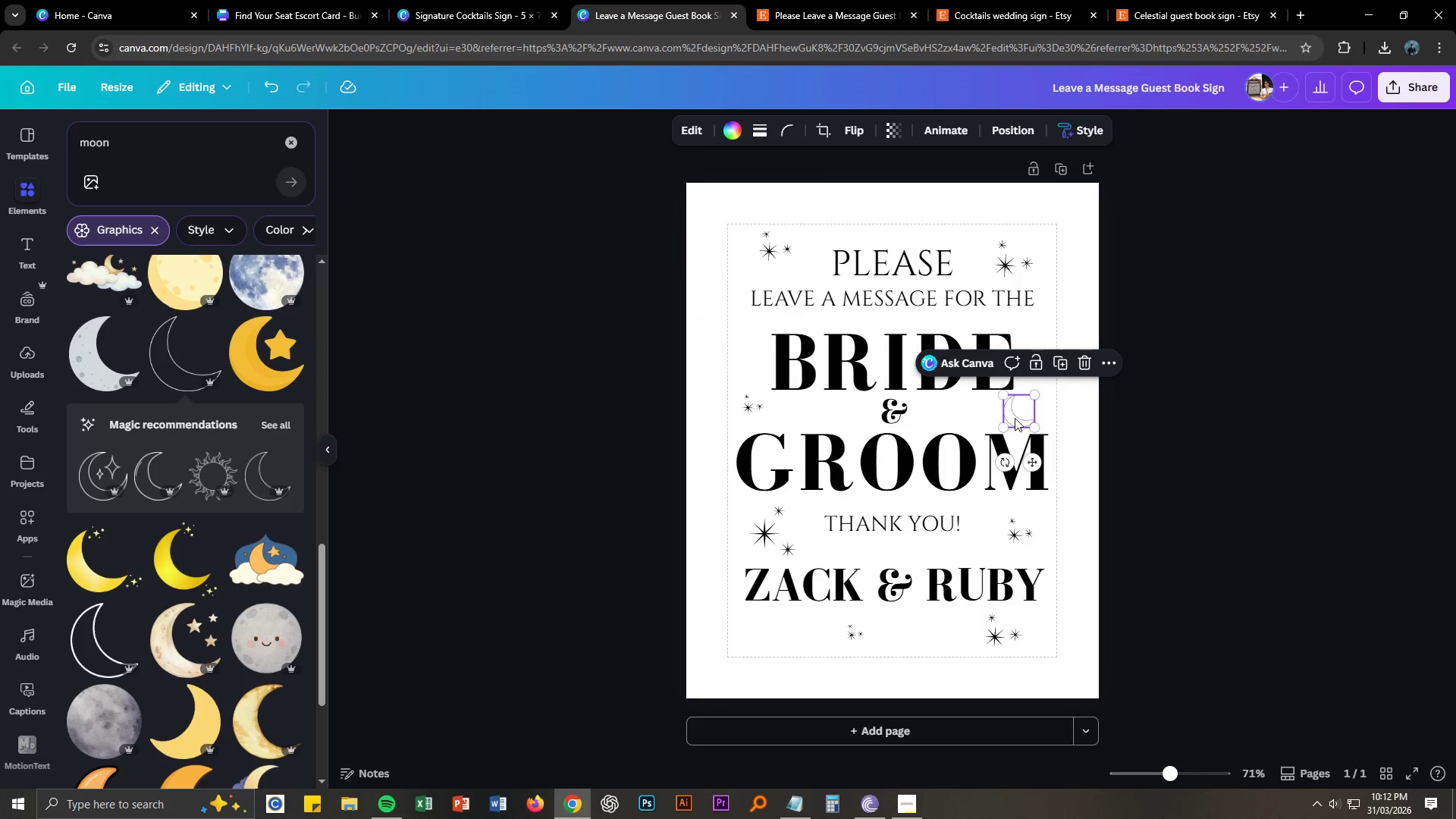 
left_click_drag(start_coordinate=[1015, 418], to_coordinate=[1025, 416])
 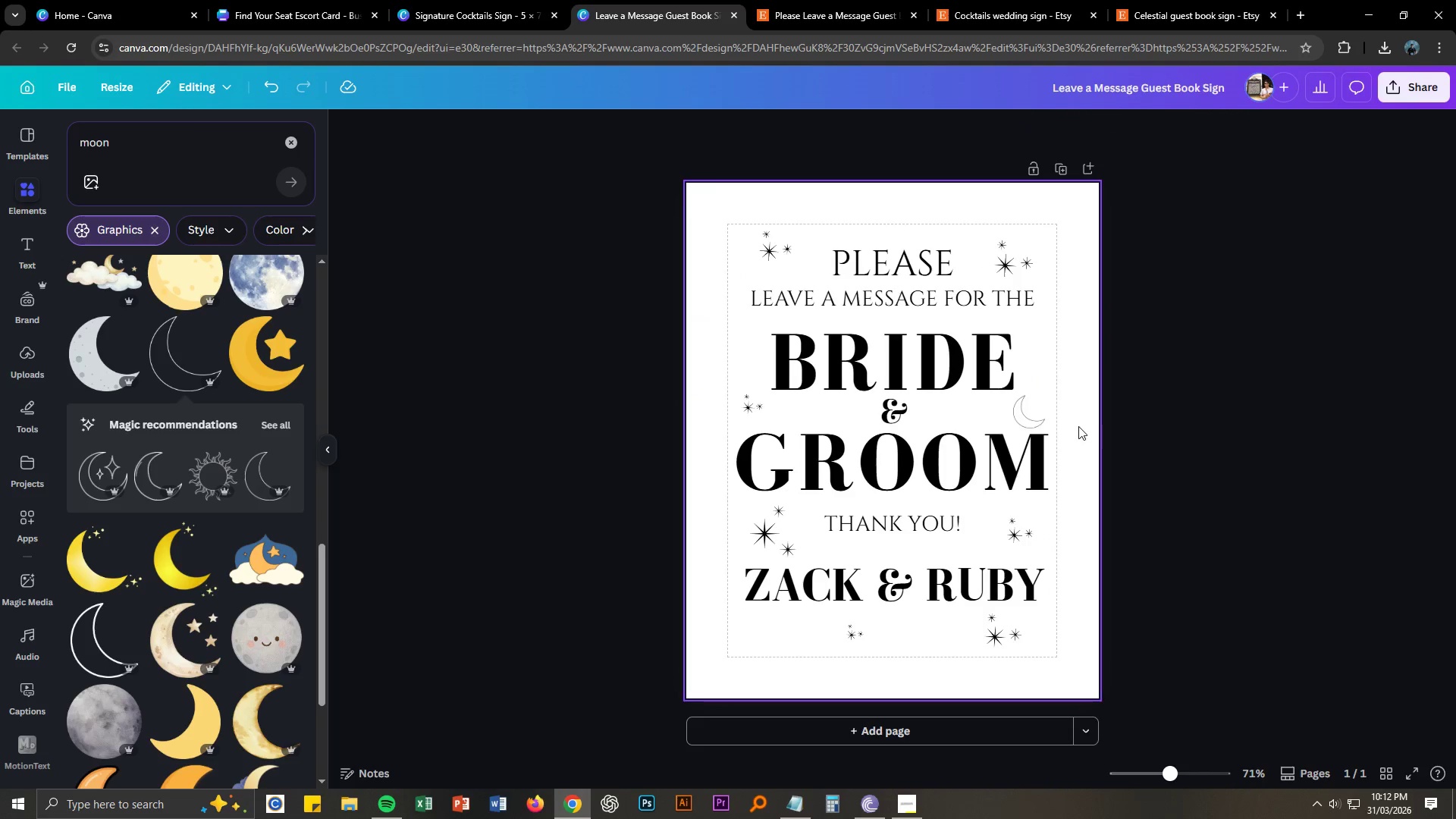 
left_click([1037, 419])
 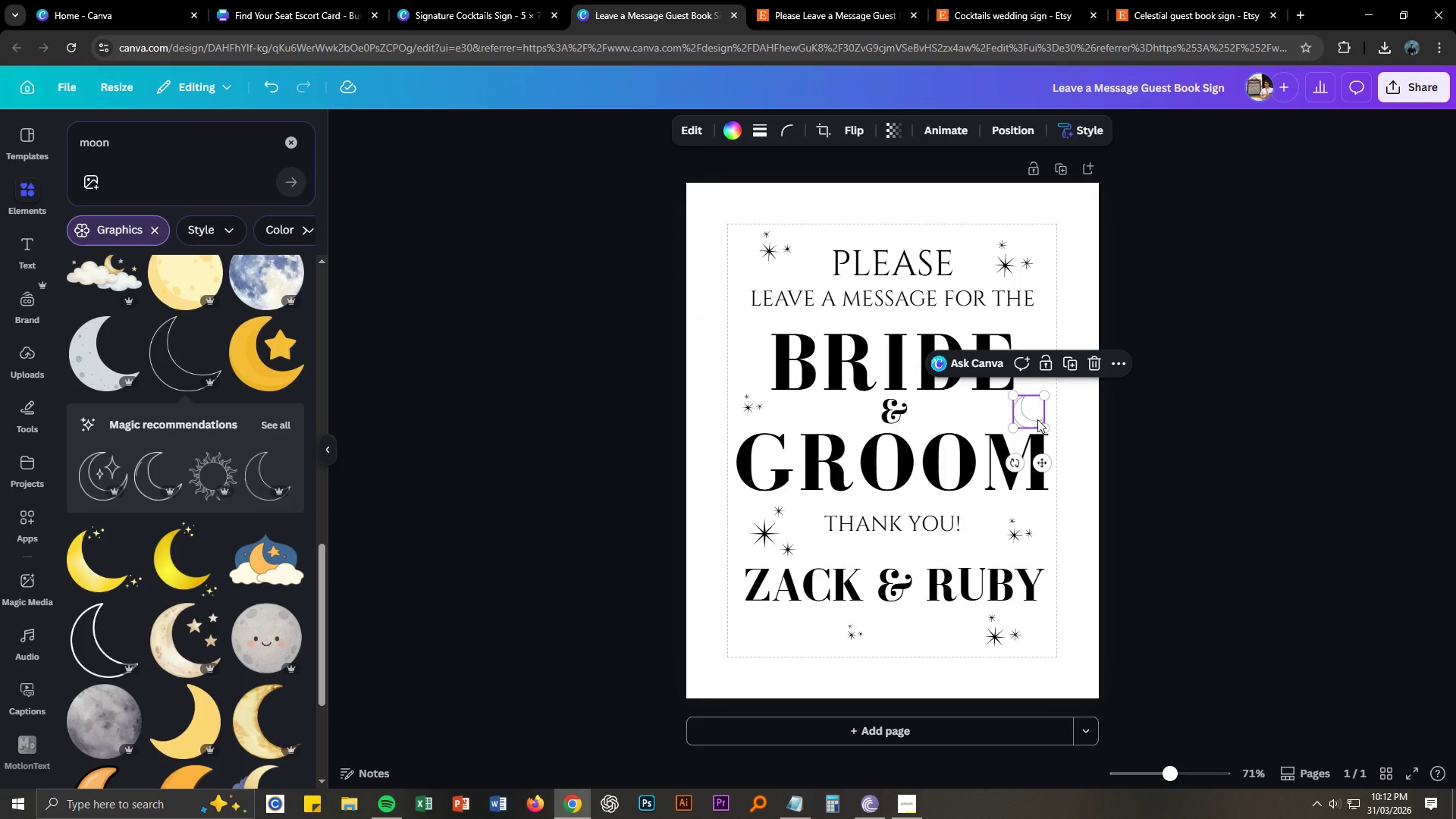 
key(Delete)
 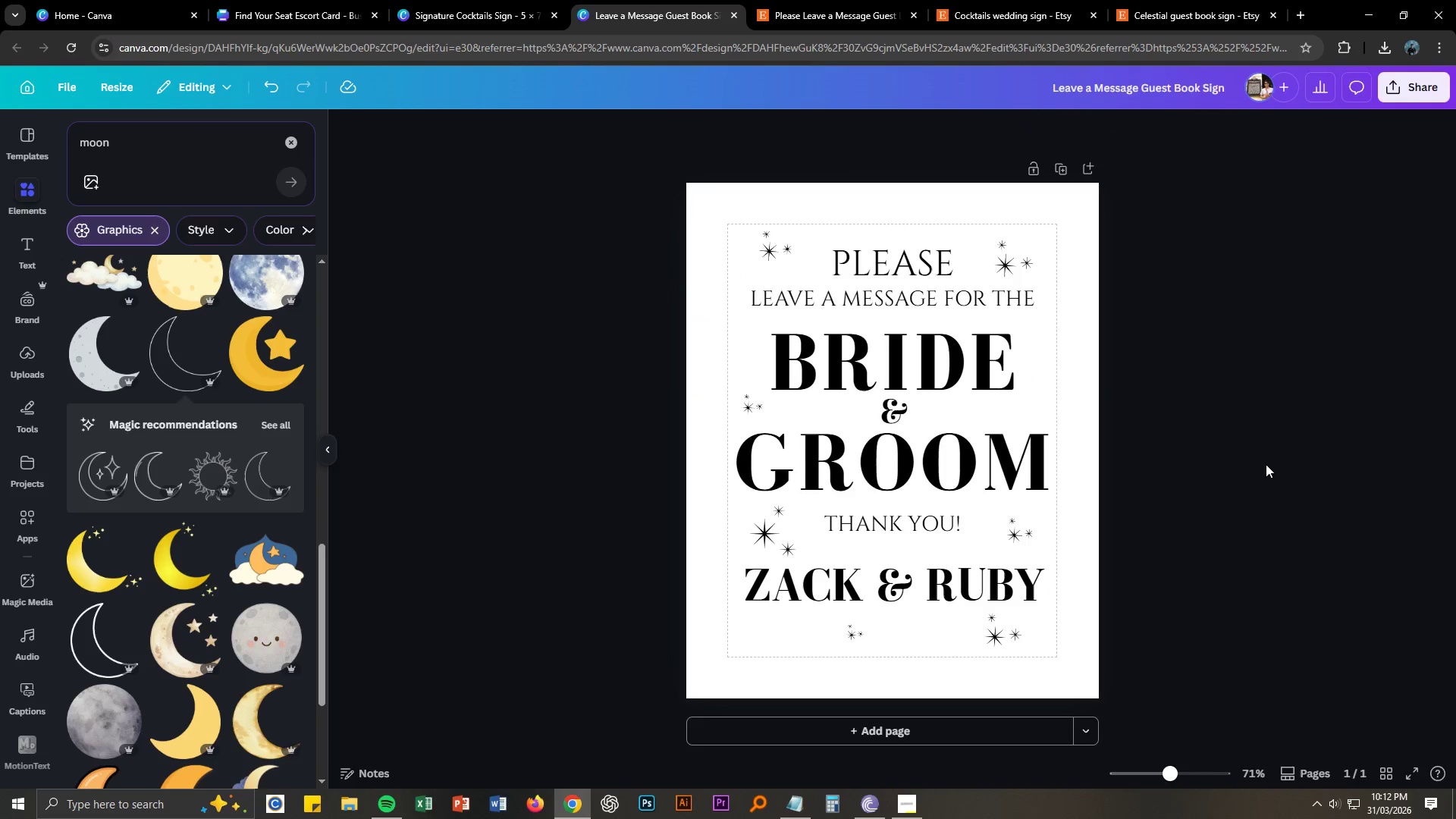 
left_click([1279, 468])
 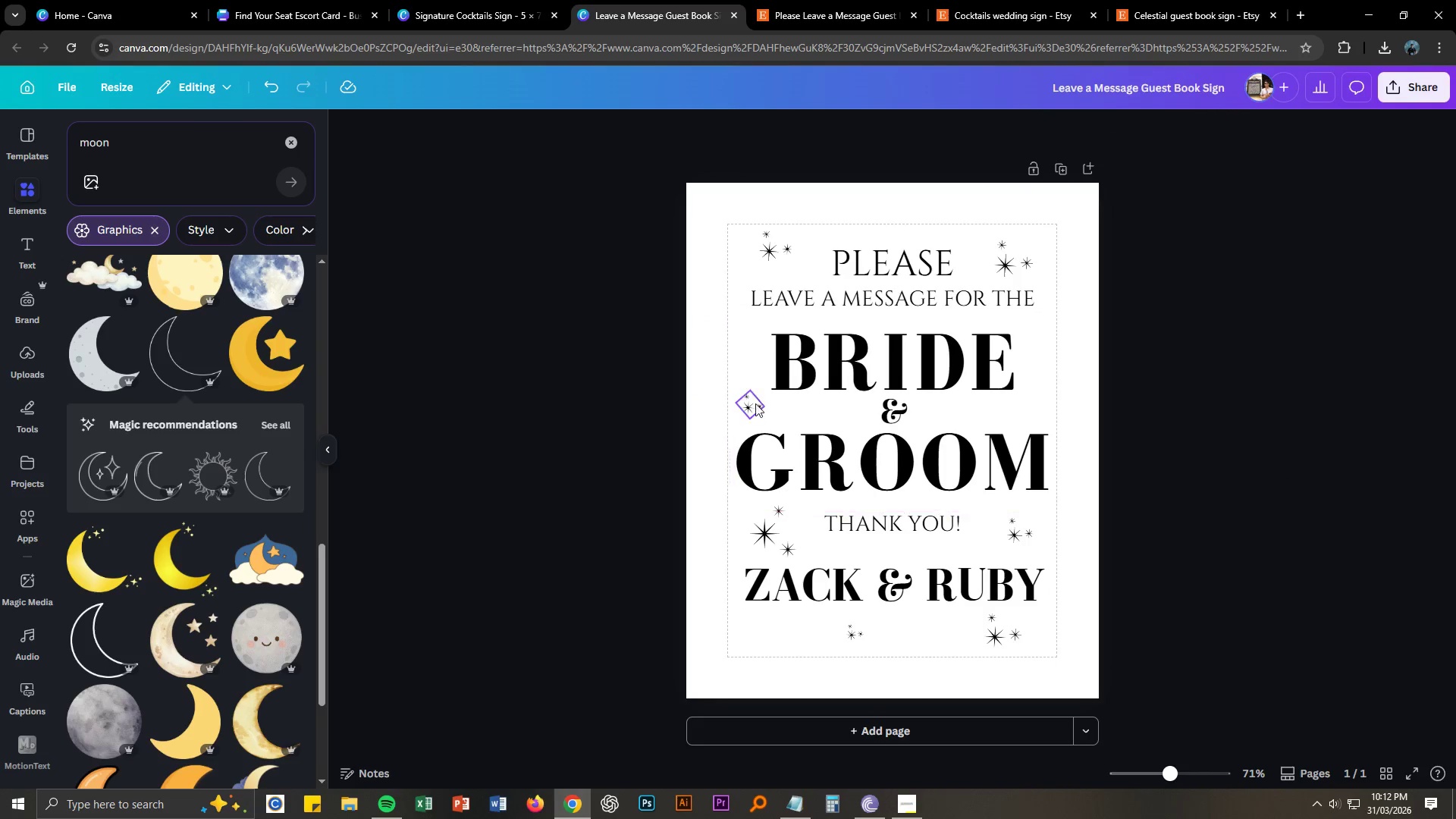 
left_click_drag(start_coordinate=[755, 406], to_coordinate=[830, 416])
 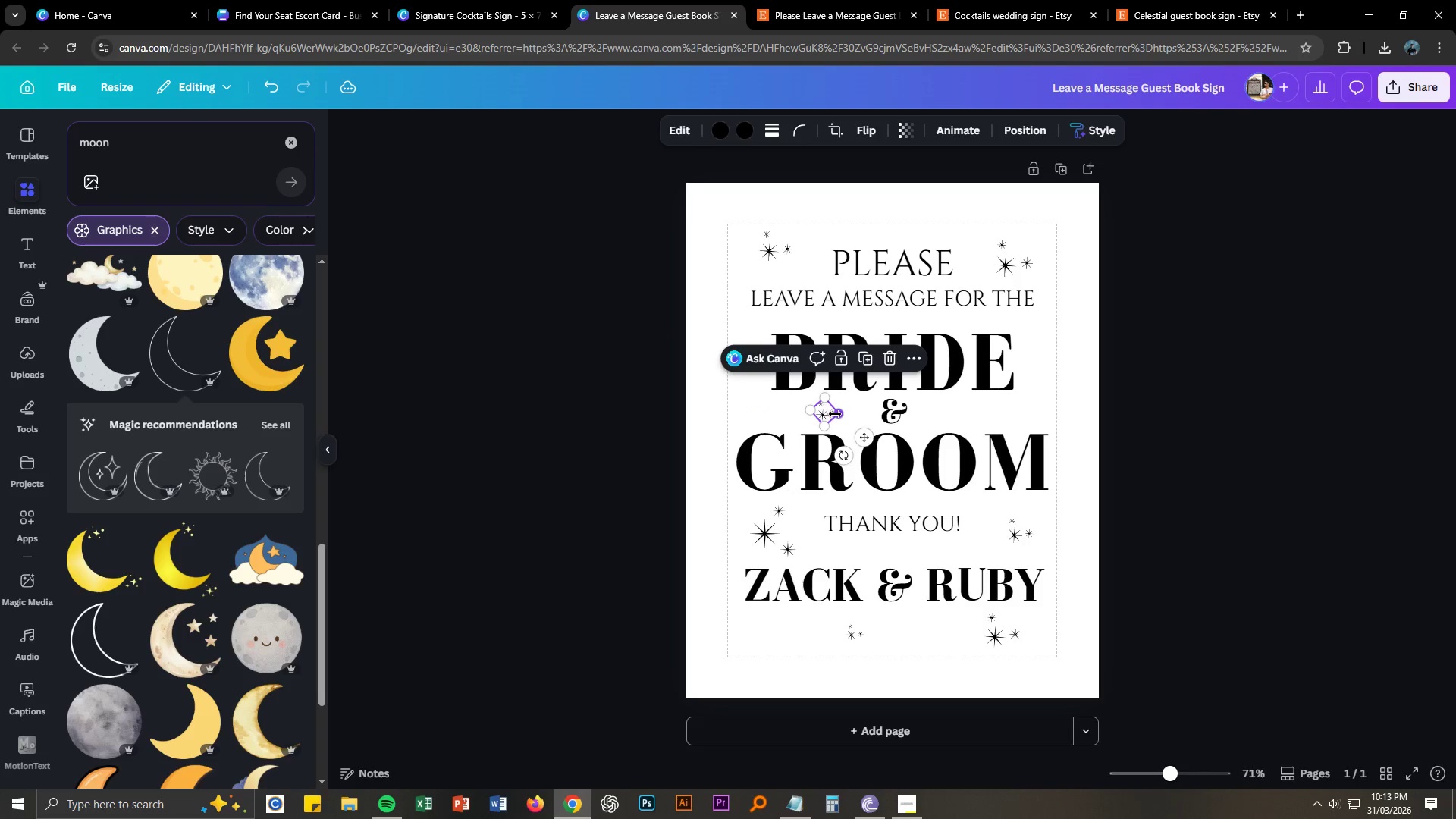 
left_click_drag(start_coordinate=[835, 414], to_coordinate=[830, 413])
 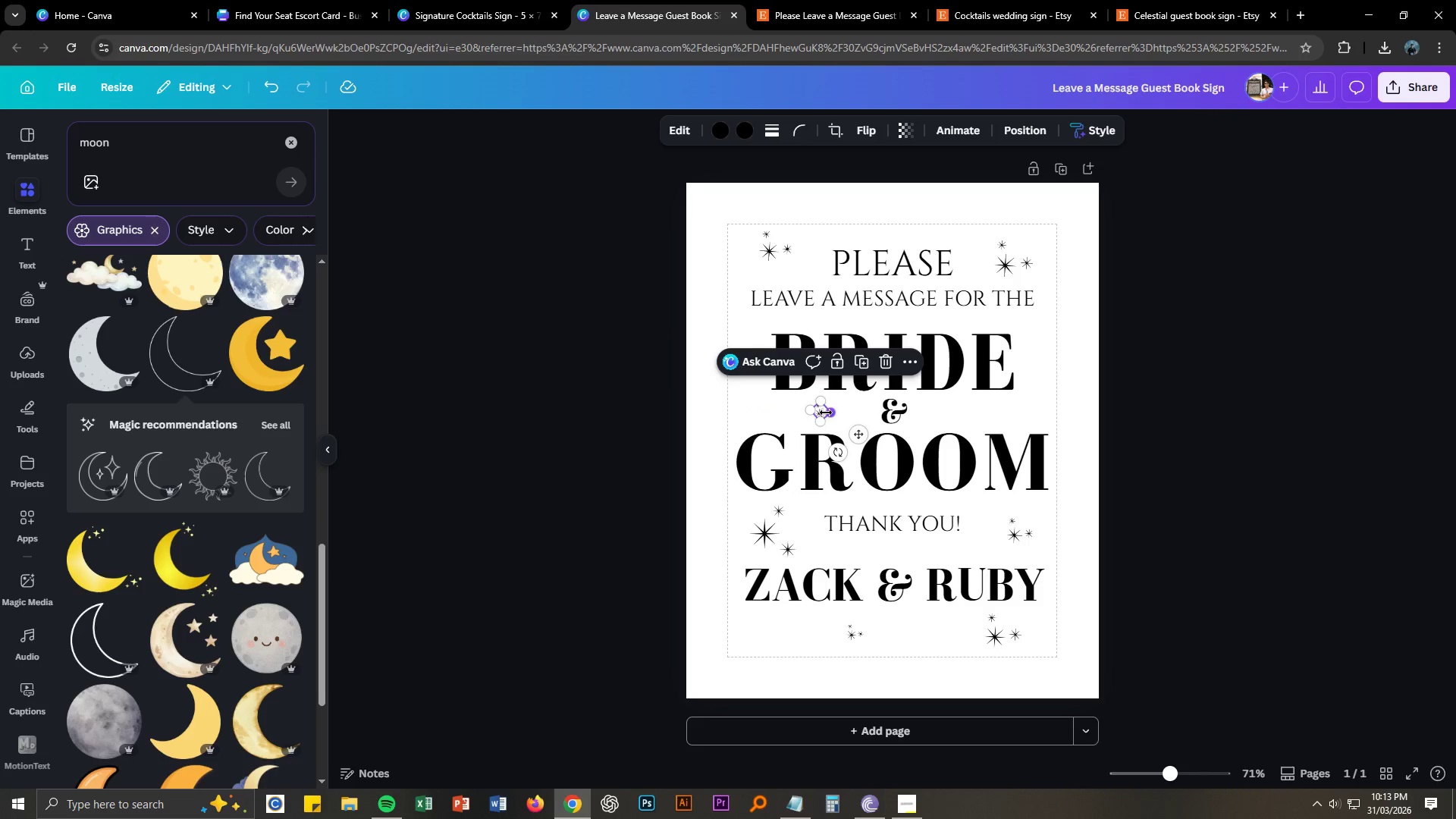 
key(NumpadEnter)
 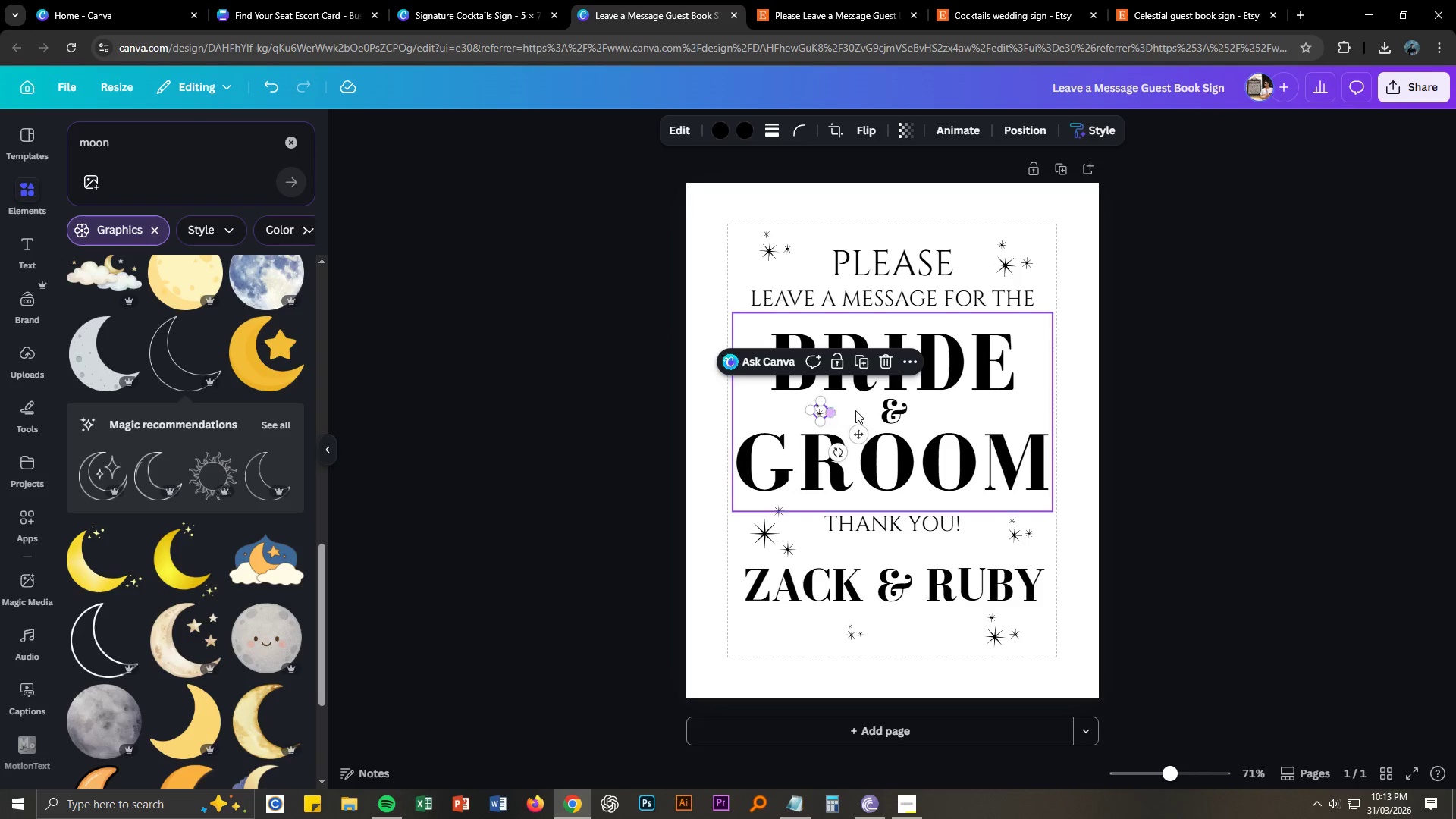 
left_click([860, 410])
 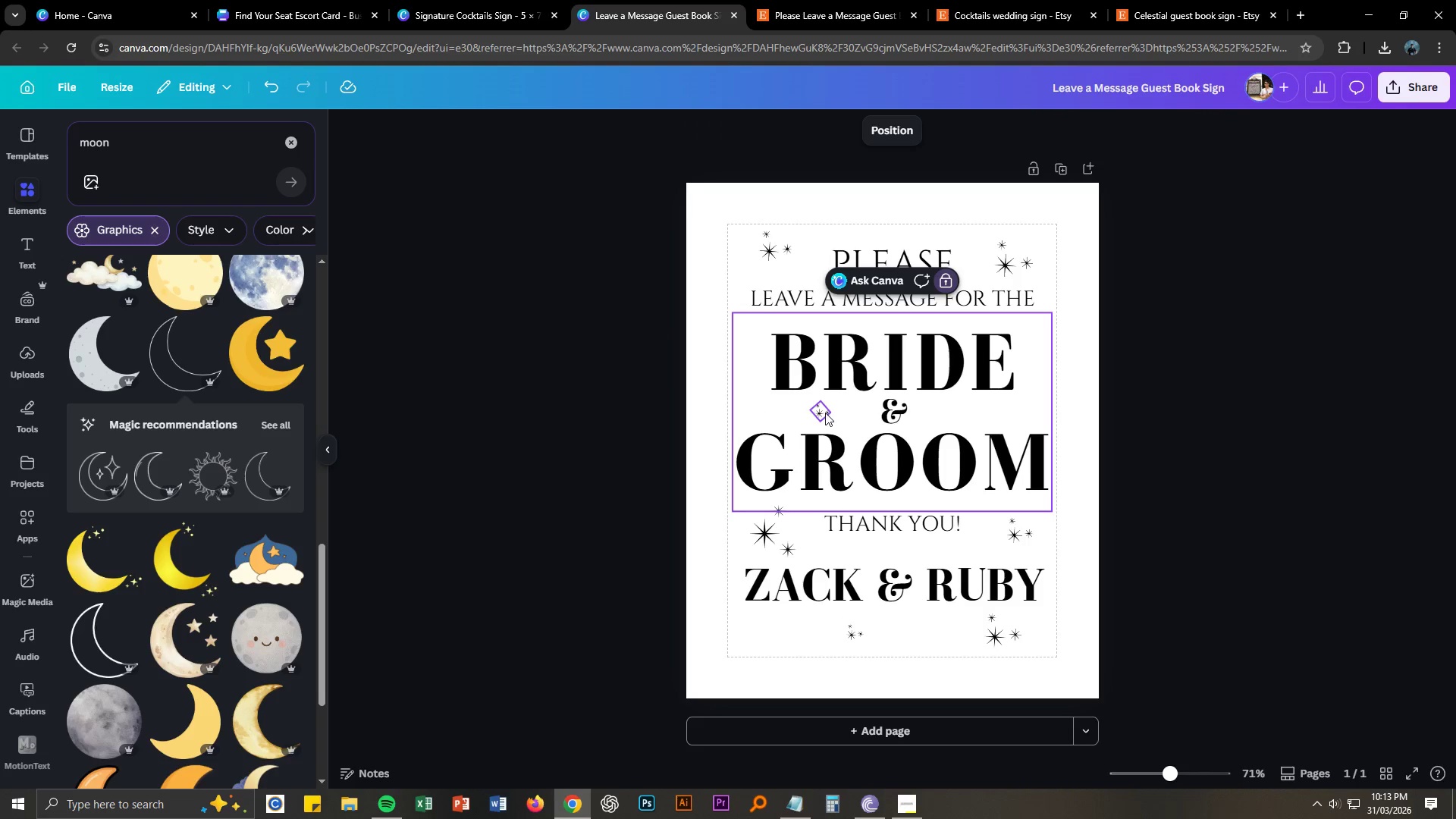 
left_click([824, 412])
 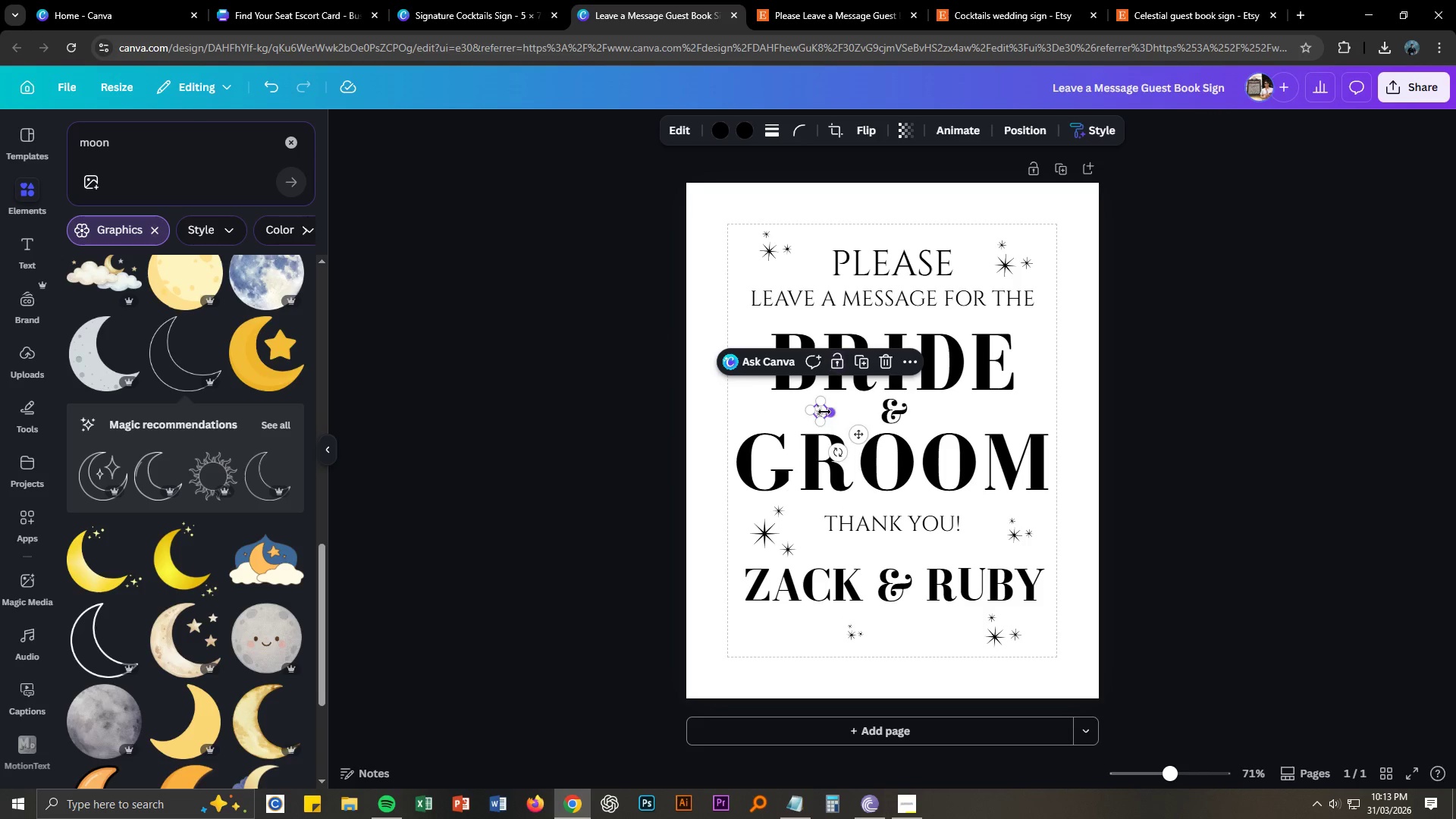 
key(Control+C)
 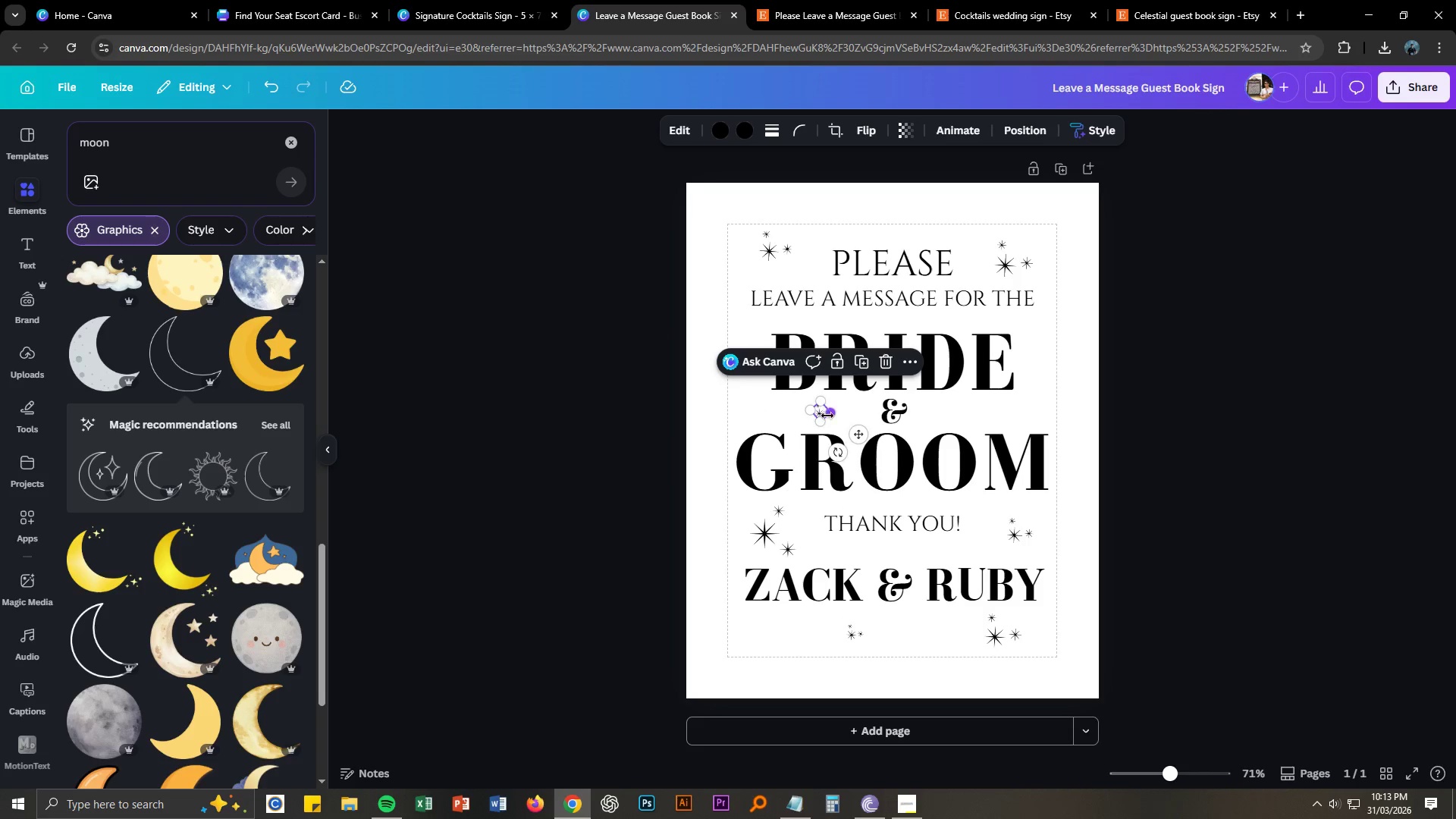 
key(Control+V)
 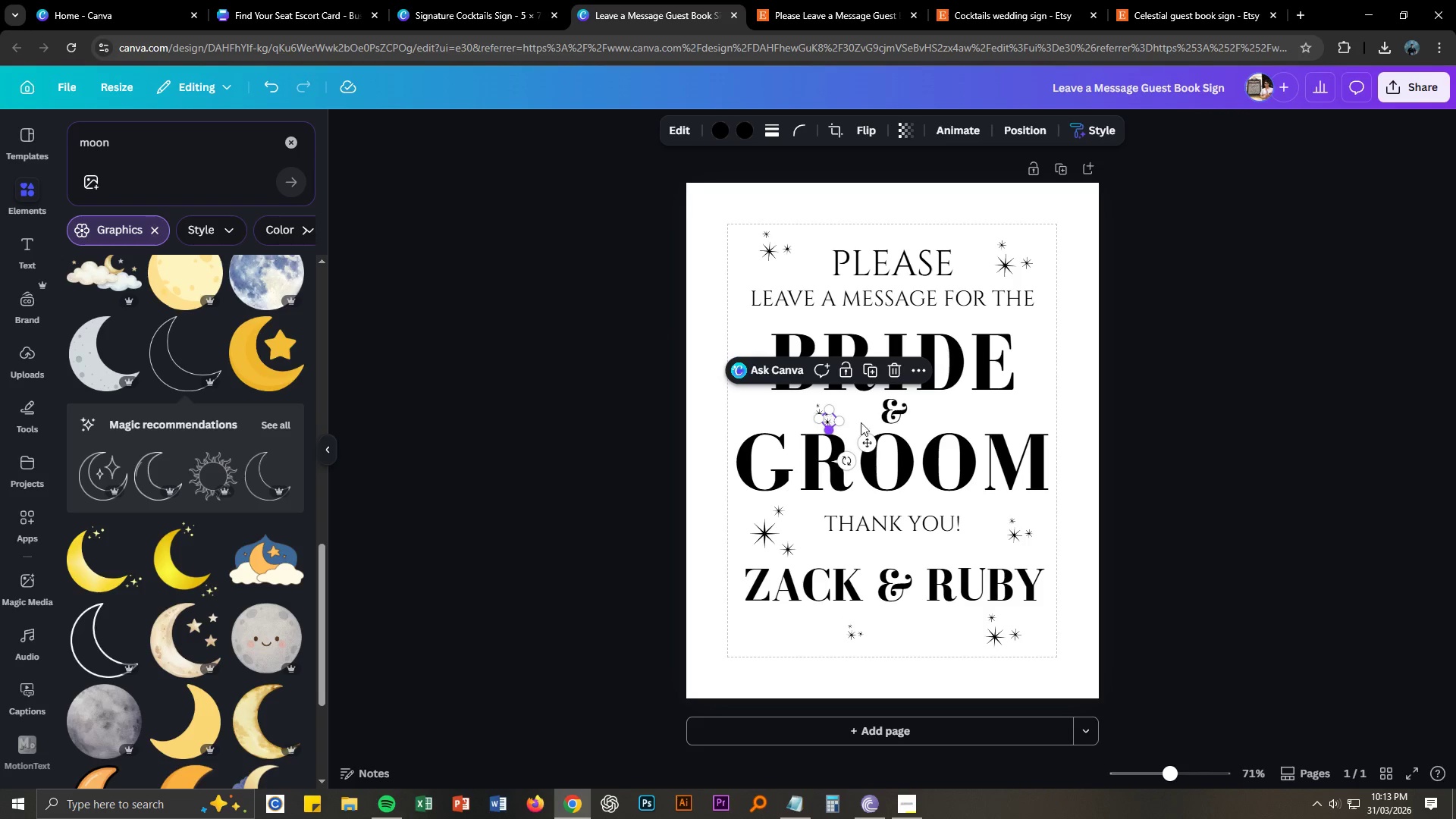 
left_click([997, 416])
 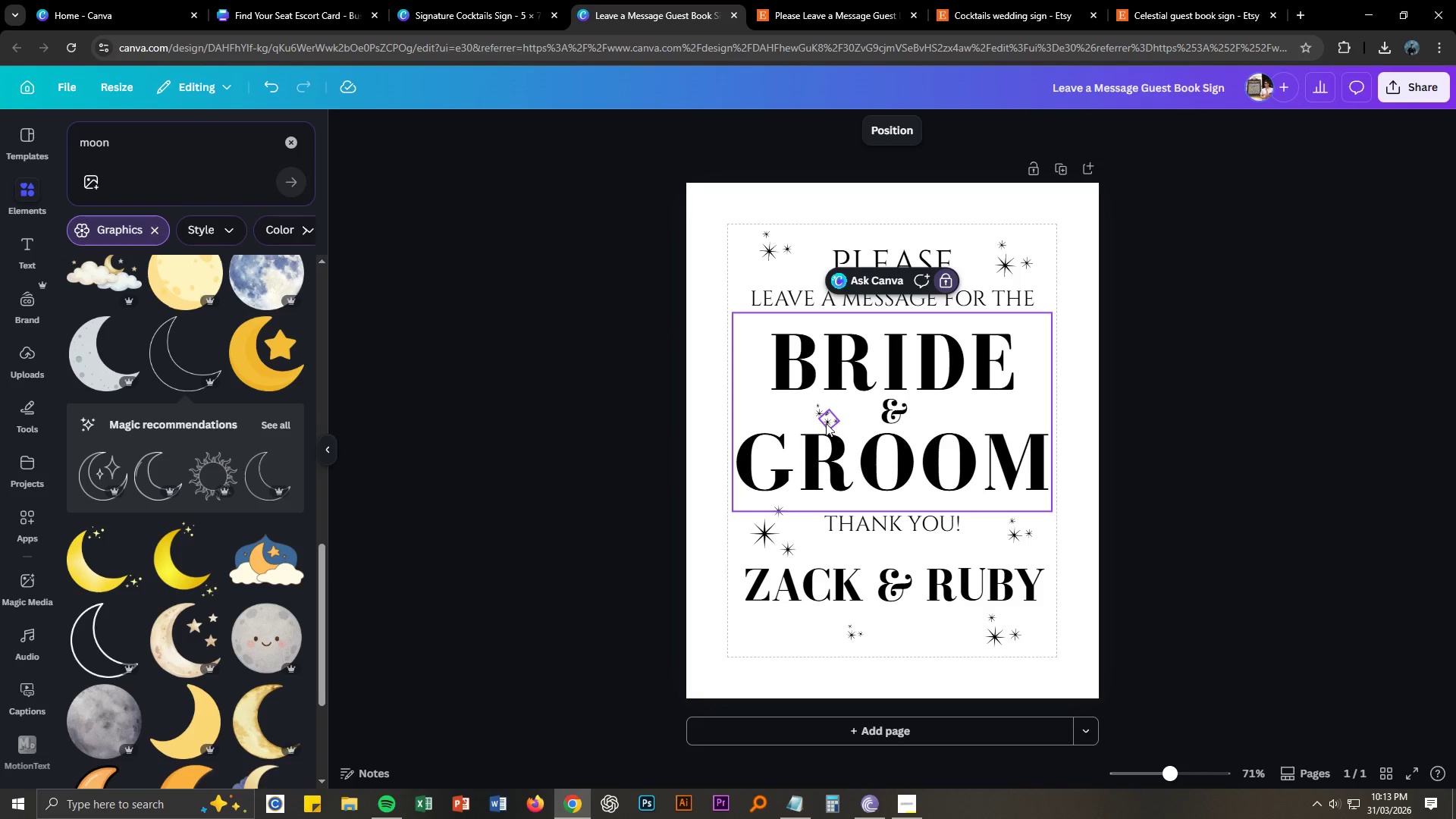 
left_click_drag(start_coordinate=[826, 423], to_coordinate=[1005, 410])
 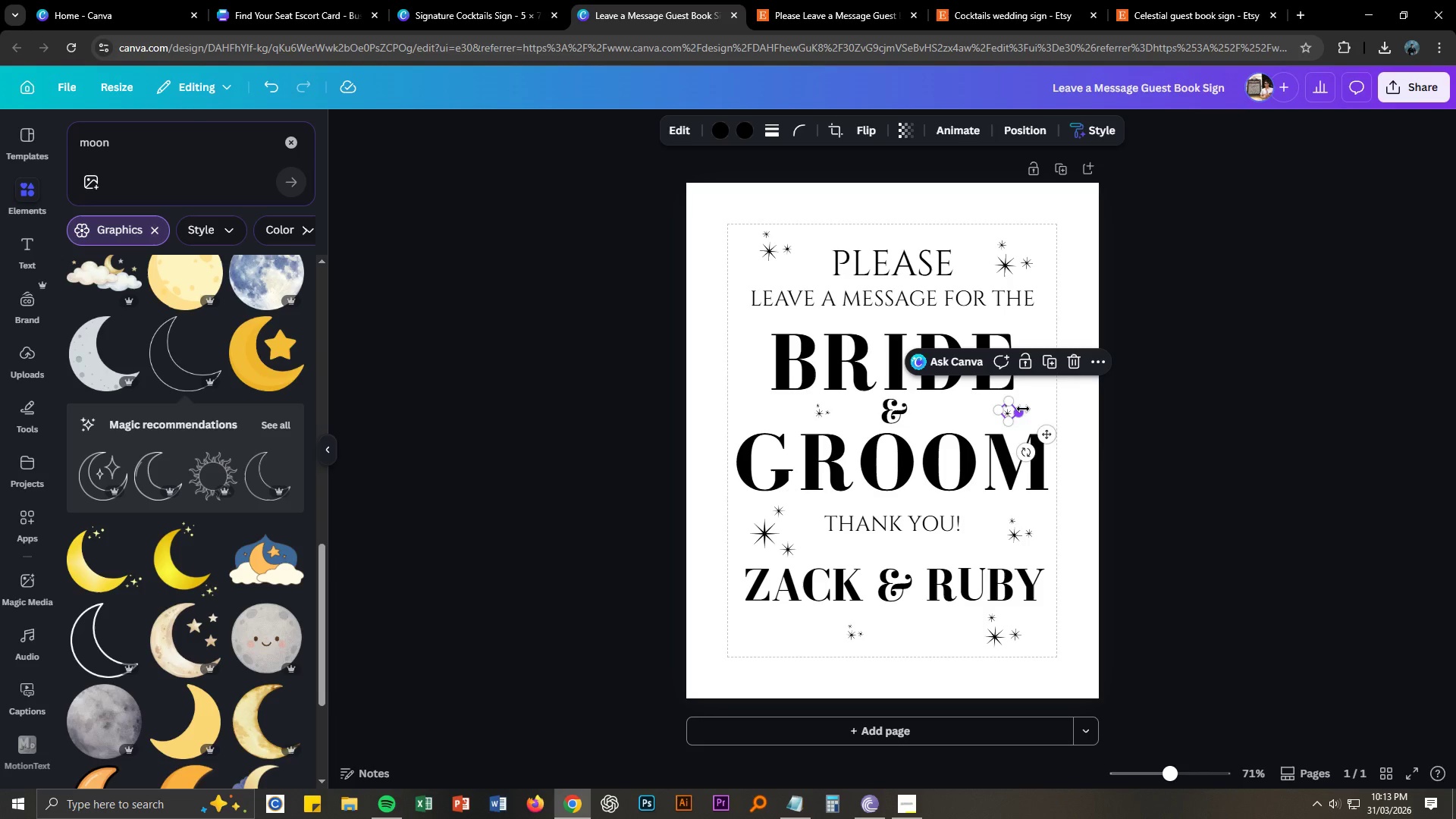 
left_click_drag(start_coordinate=[1023, 409], to_coordinate=[1030, 410])
 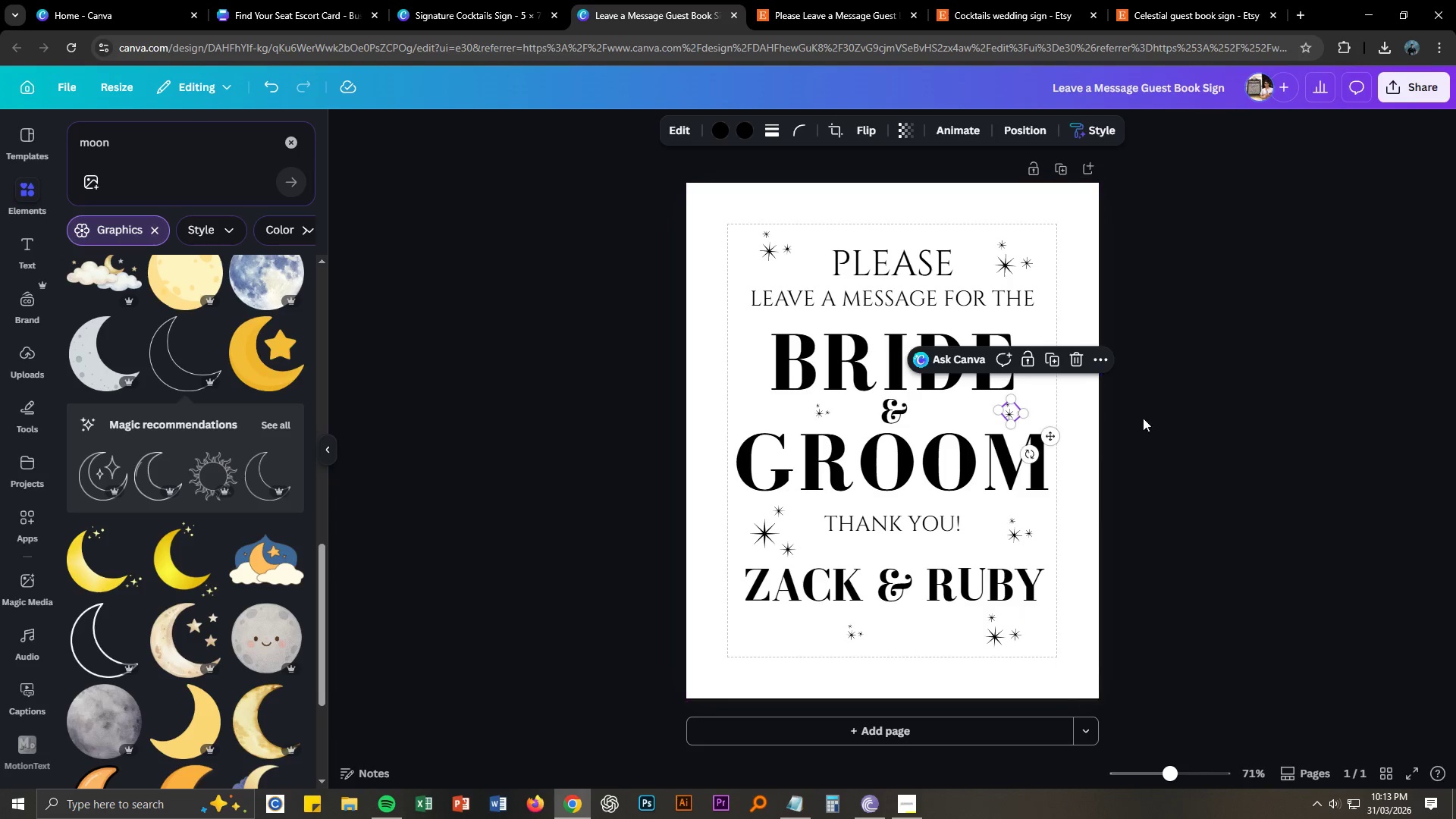 
left_click([1173, 418])
 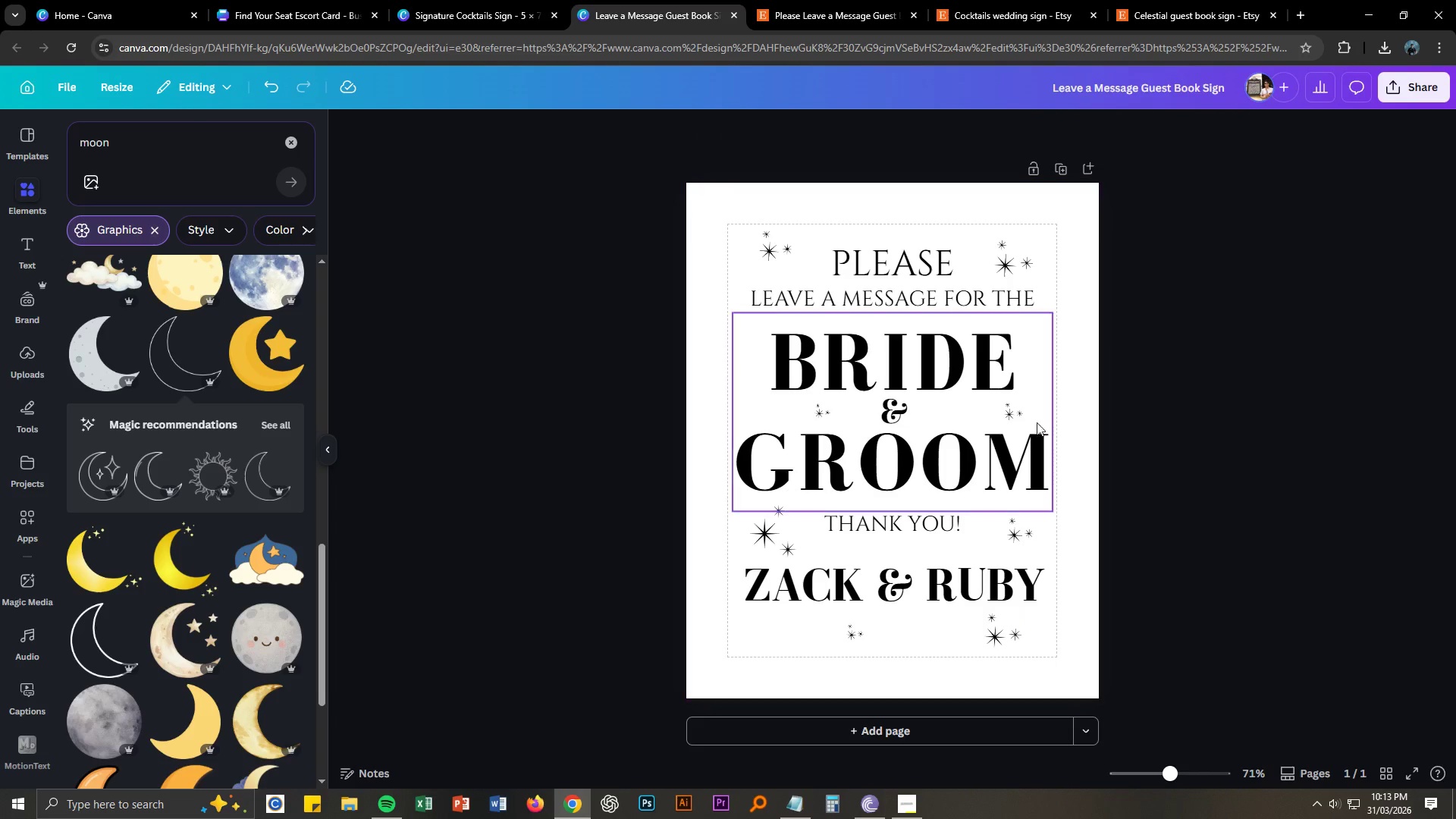 
left_click_drag(start_coordinate=[1014, 414], to_coordinate=[1033, 413])
 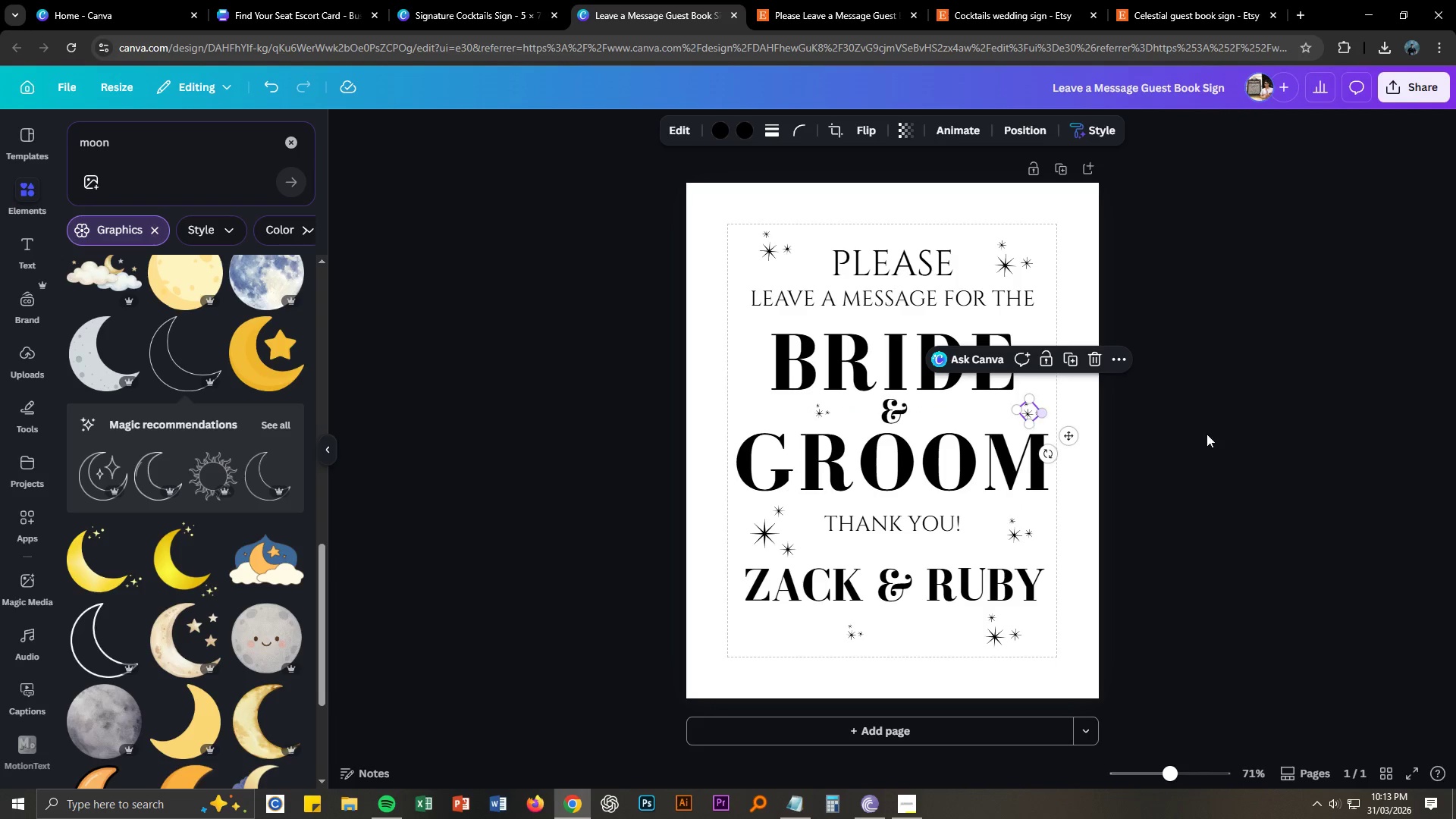 
left_click([1225, 435])
 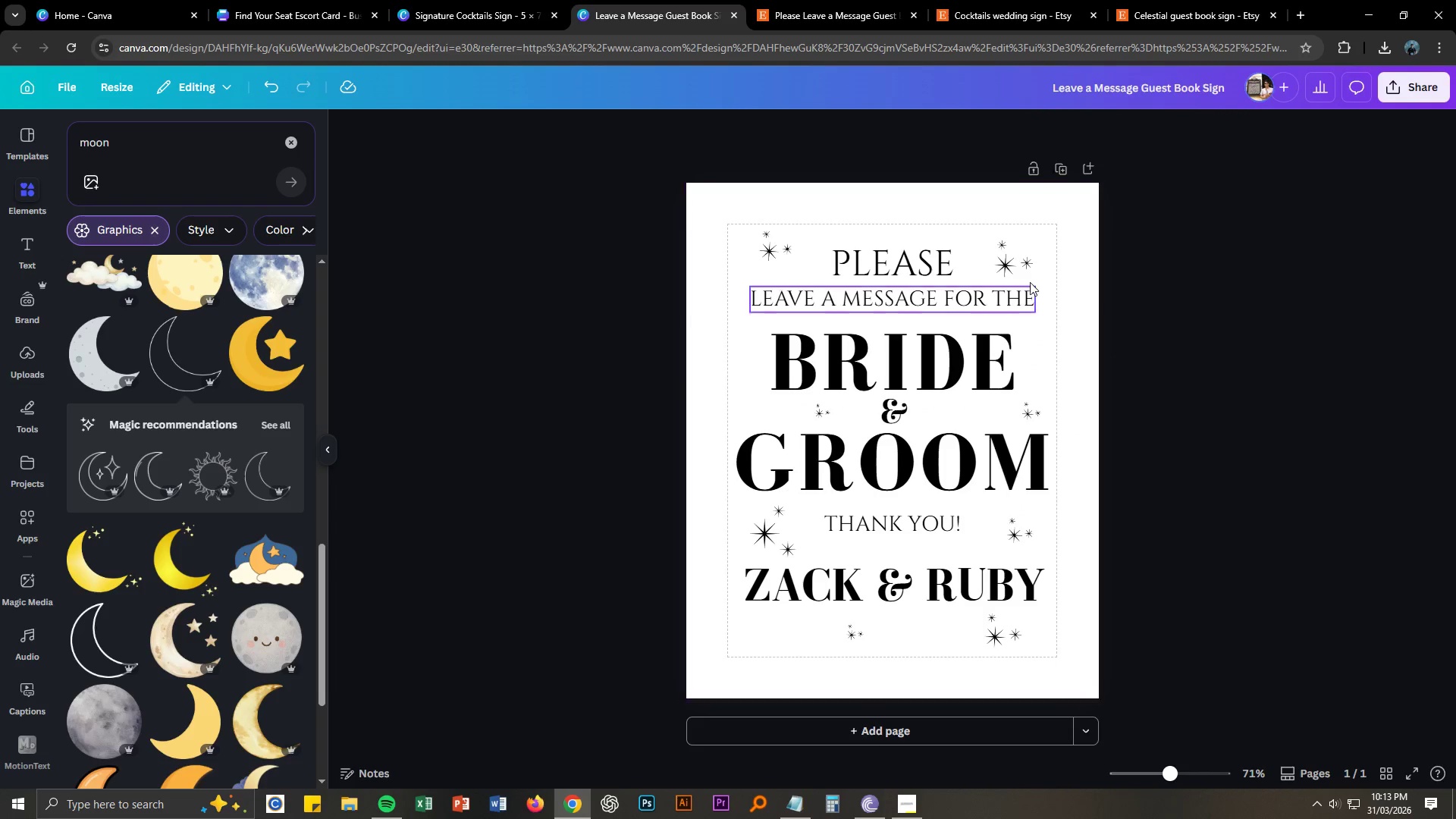 
left_click([1028, 264])
 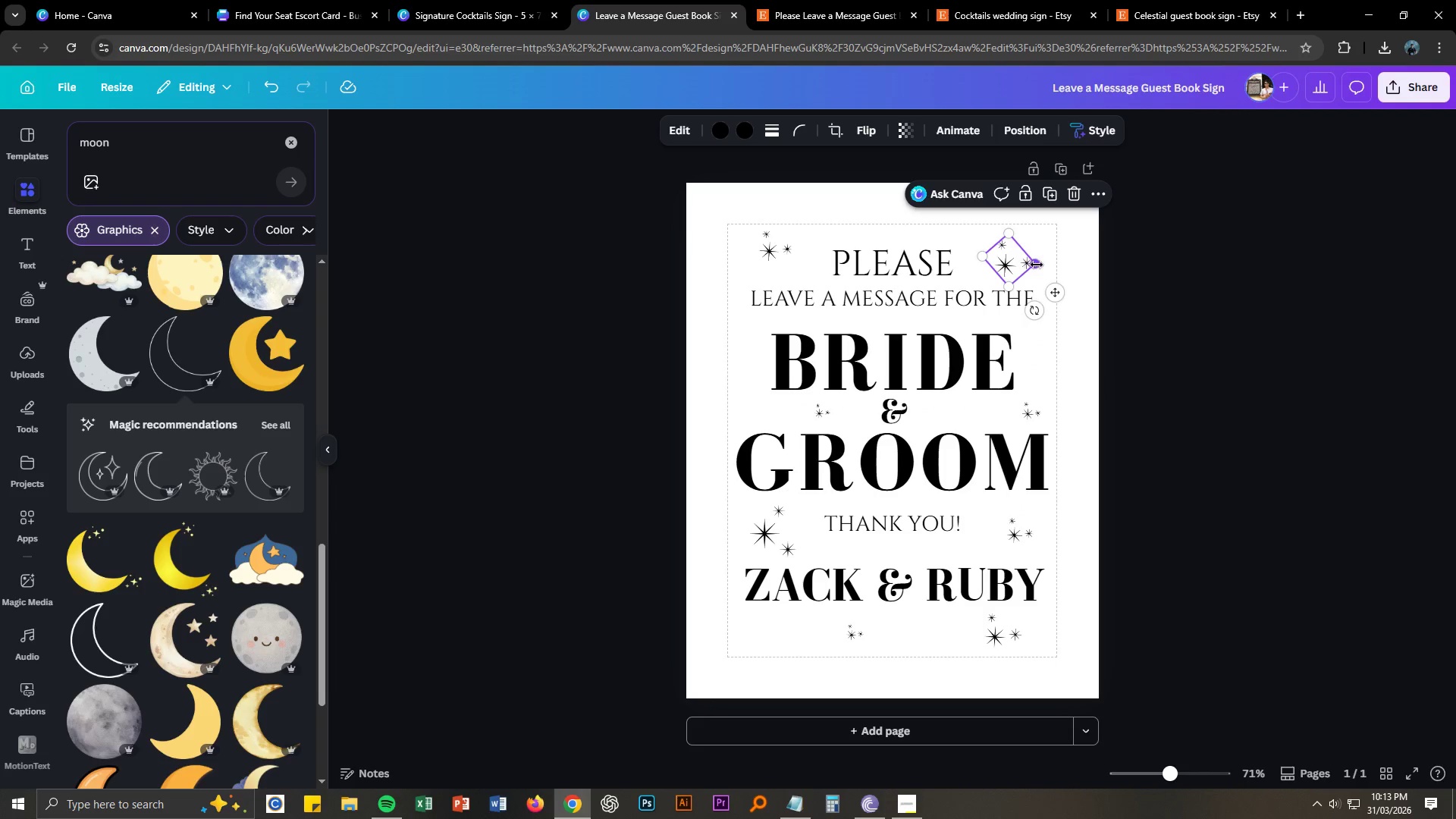 
left_click_drag(start_coordinate=[1037, 265], to_coordinate=[1022, 265])
 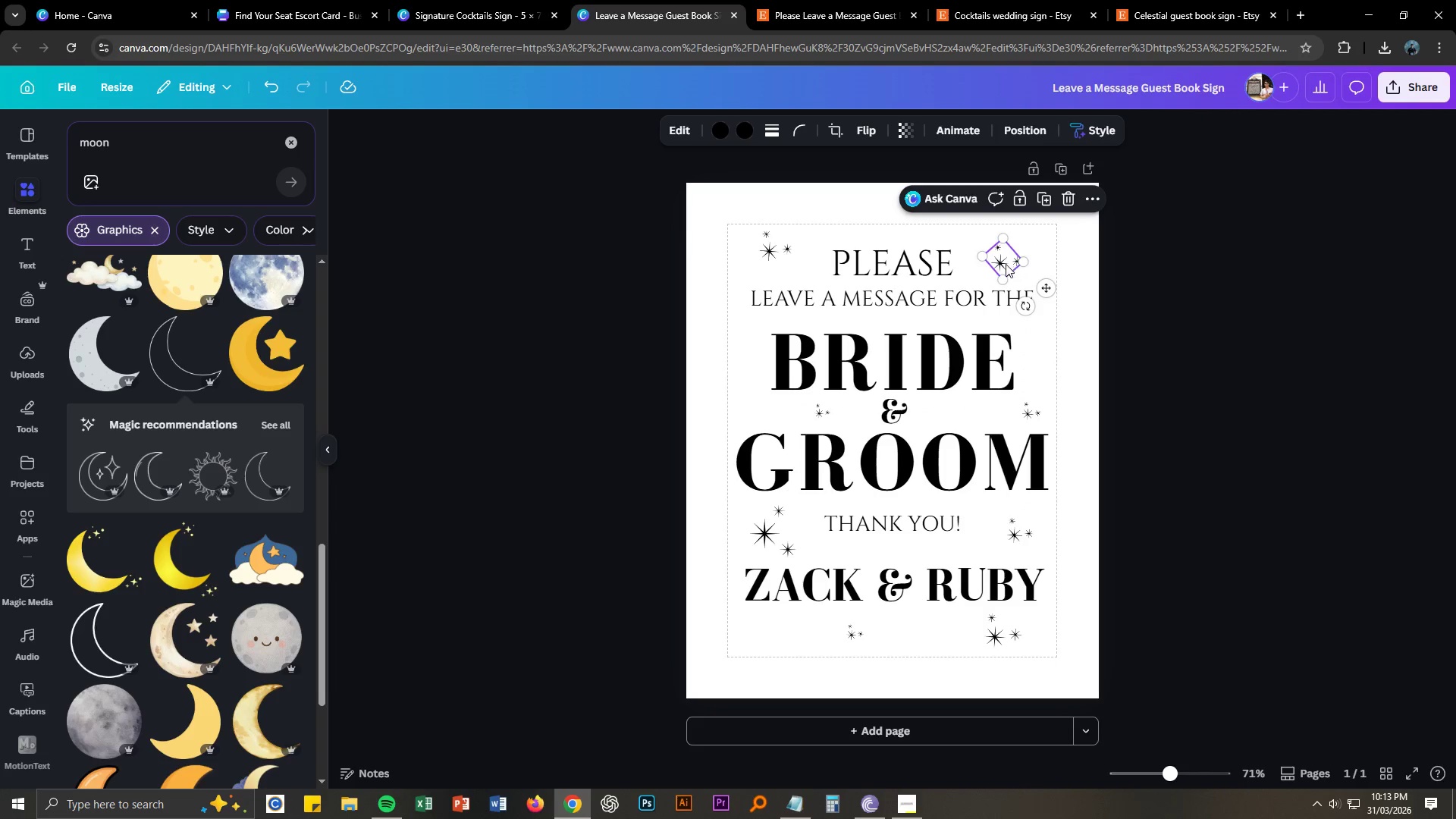 
left_click_drag(start_coordinate=[1004, 263], to_coordinate=[1019, 262])
 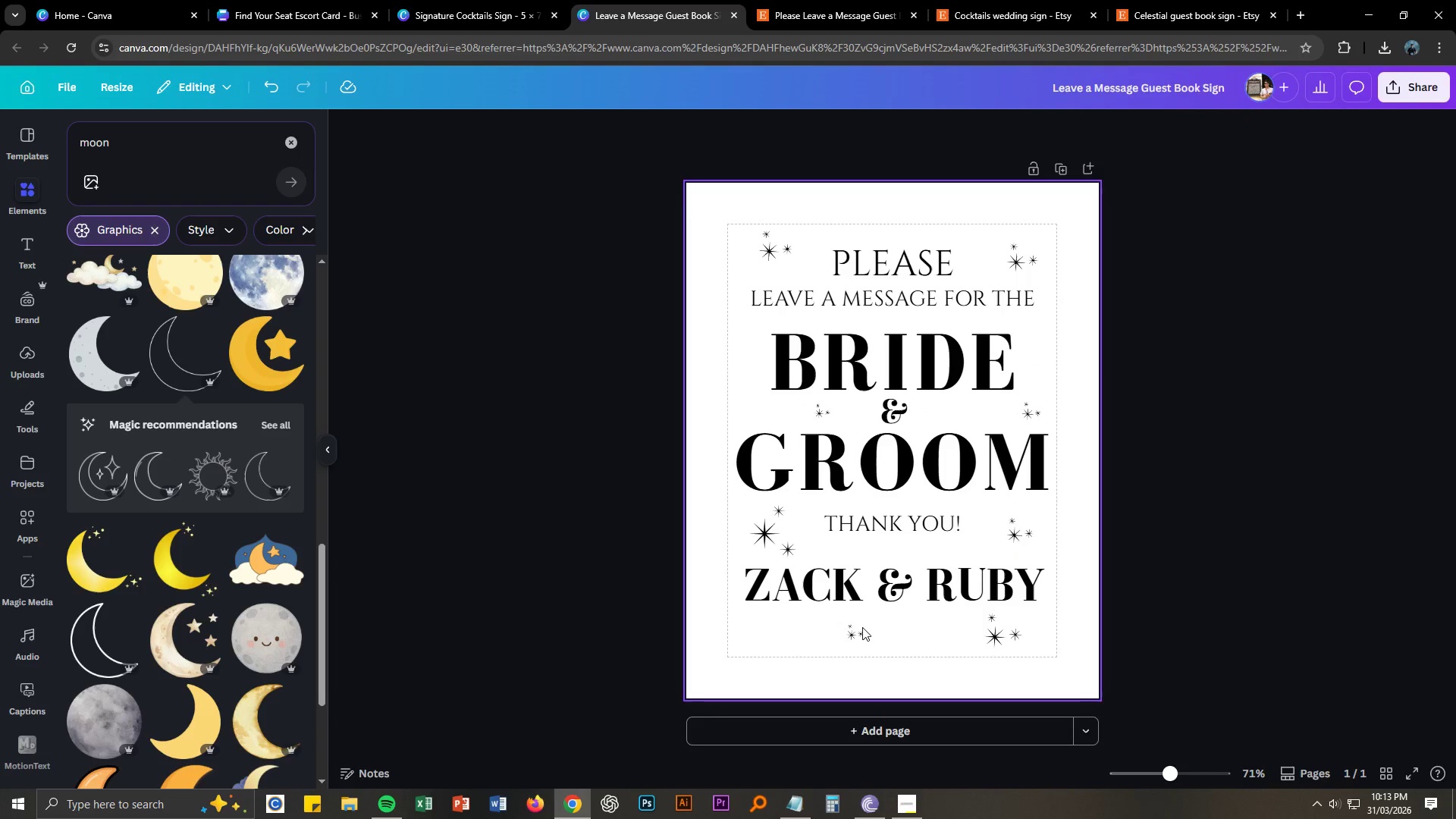 
left_click_drag(start_coordinate=[860, 629], to_coordinate=[875, 580])
 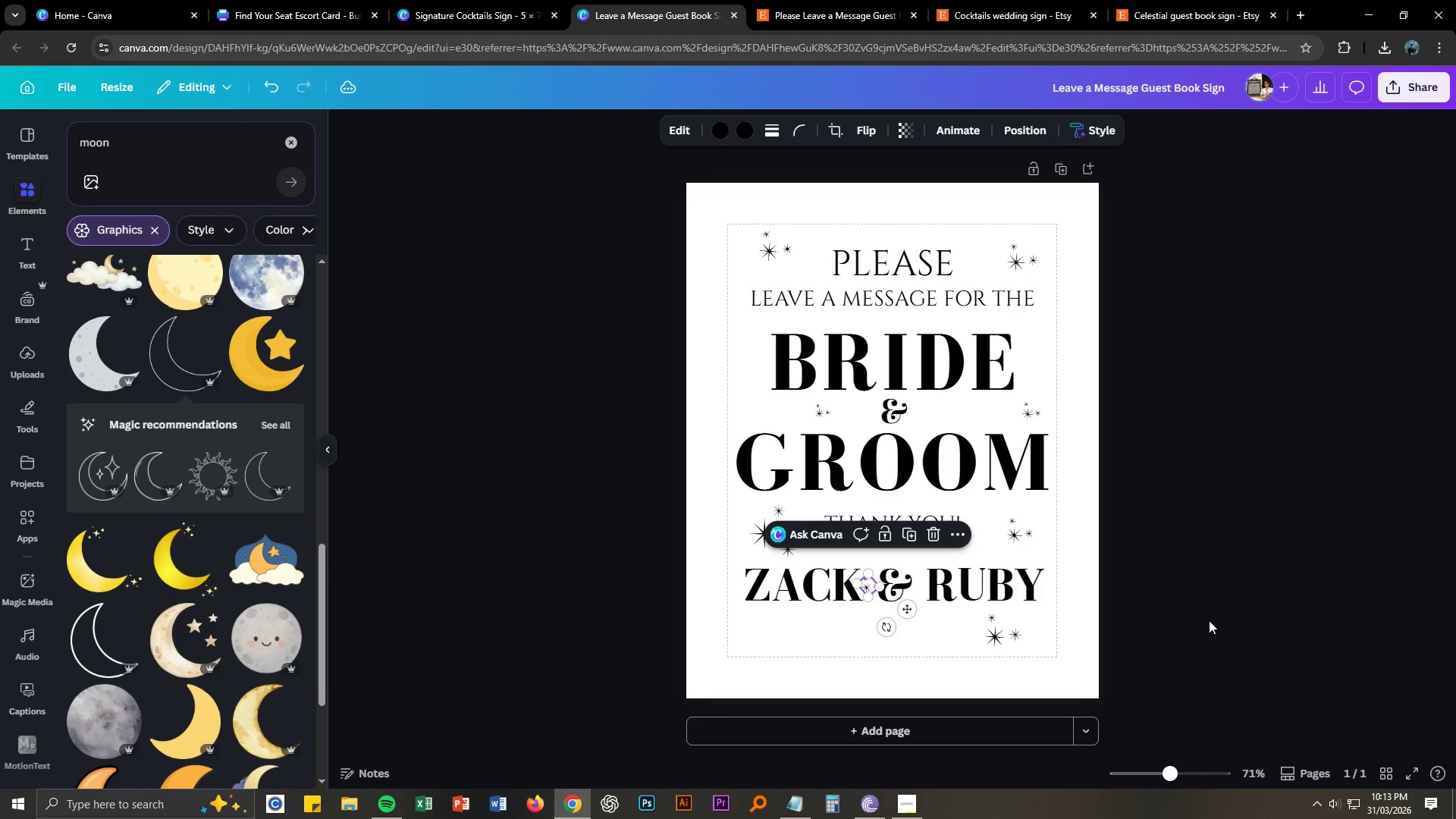 
left_click([1256, 620])
 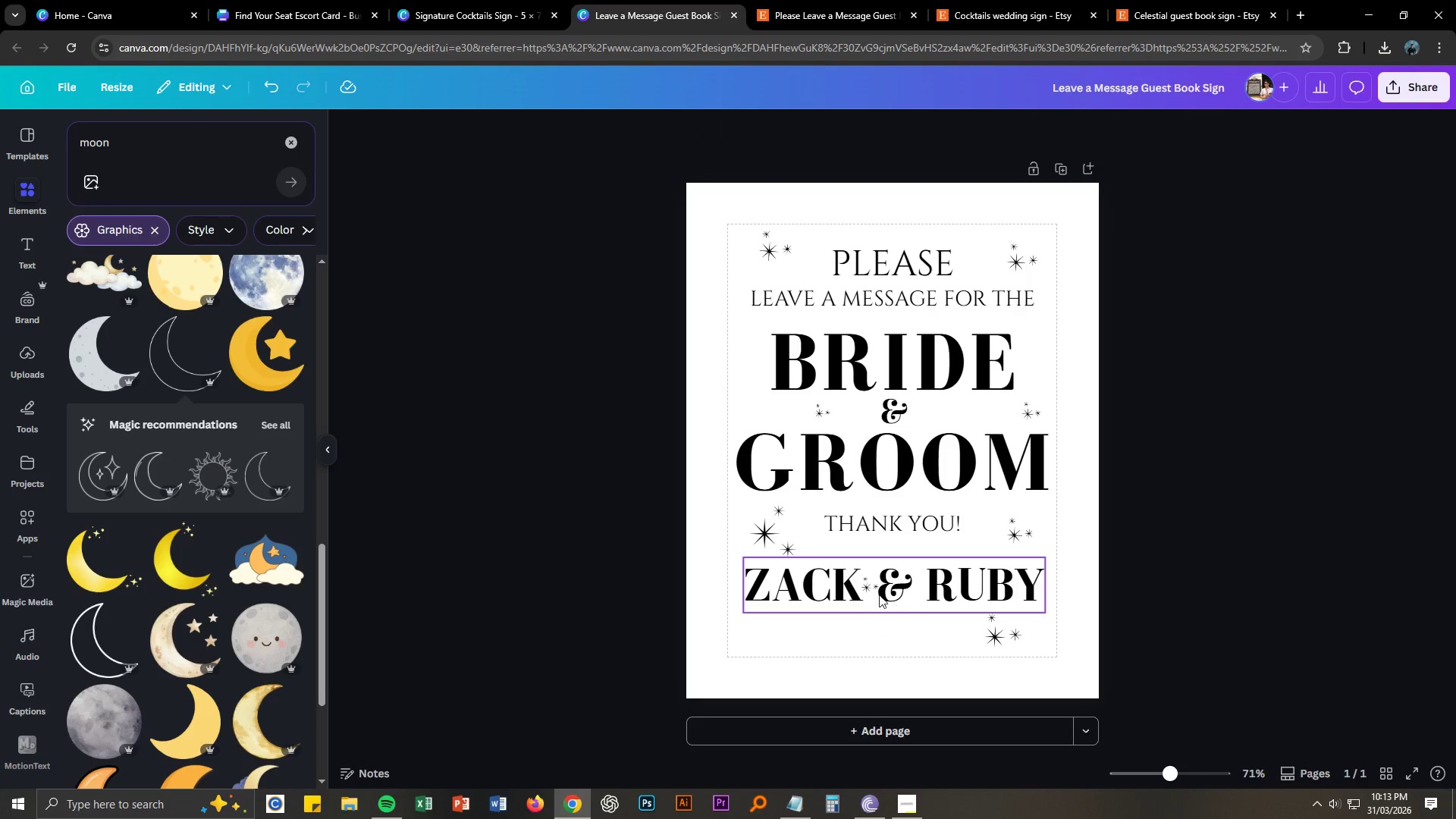 
left_click_drag(start_coordinate=[868, 583], to_coordinate=[870, 613])
 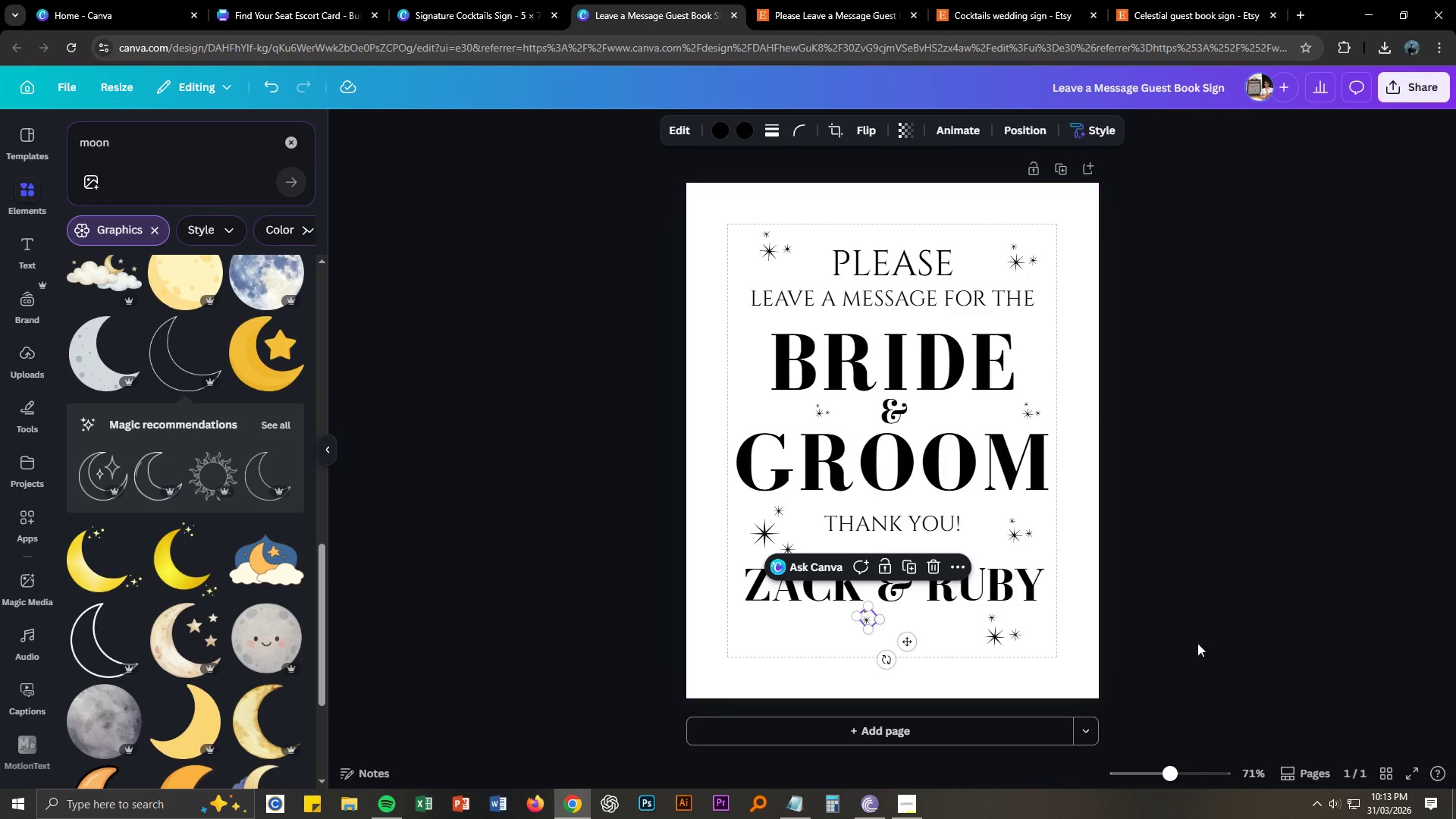 
left_click([1221, 642])
 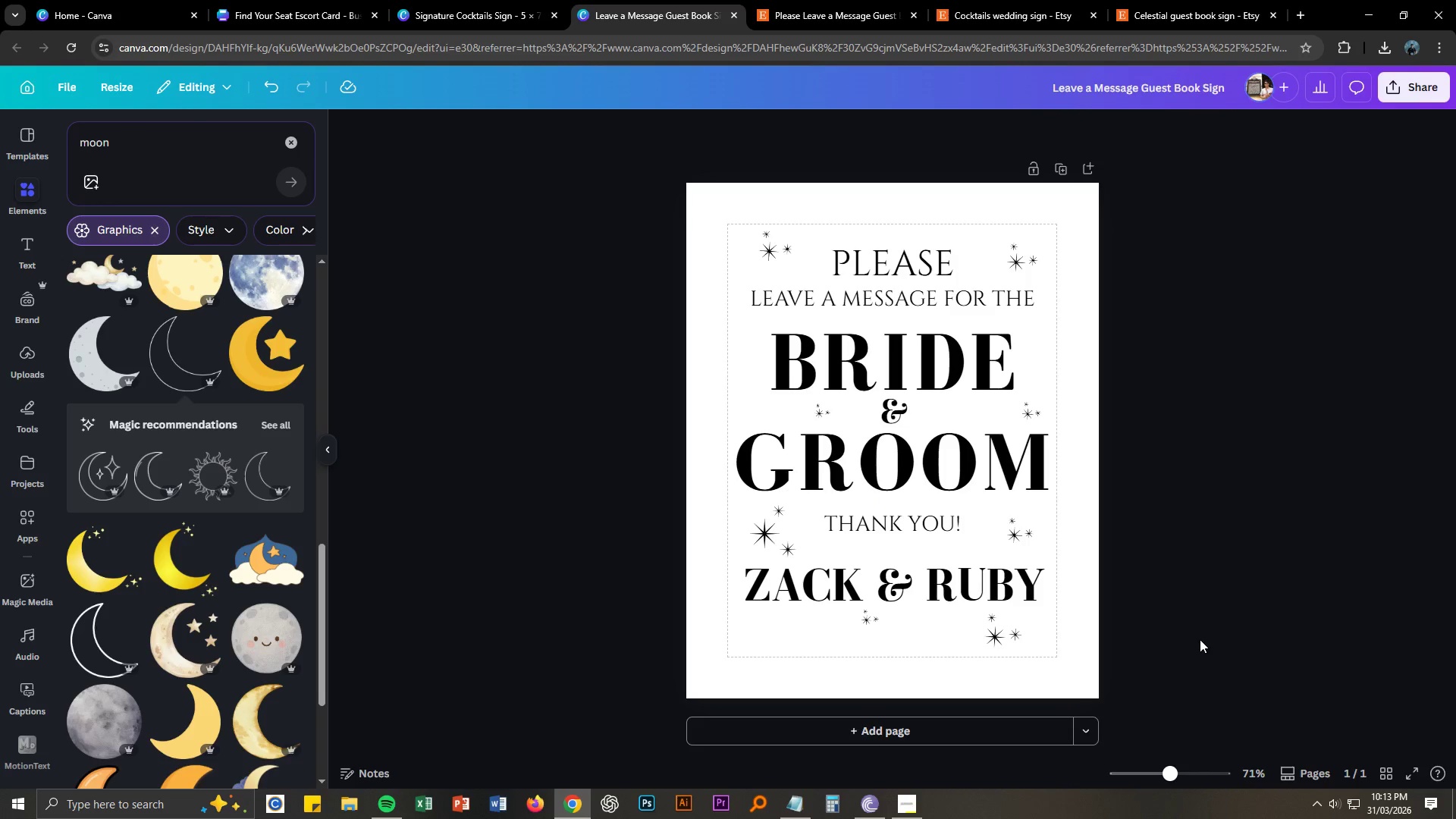 
left_click([1227, 564])
 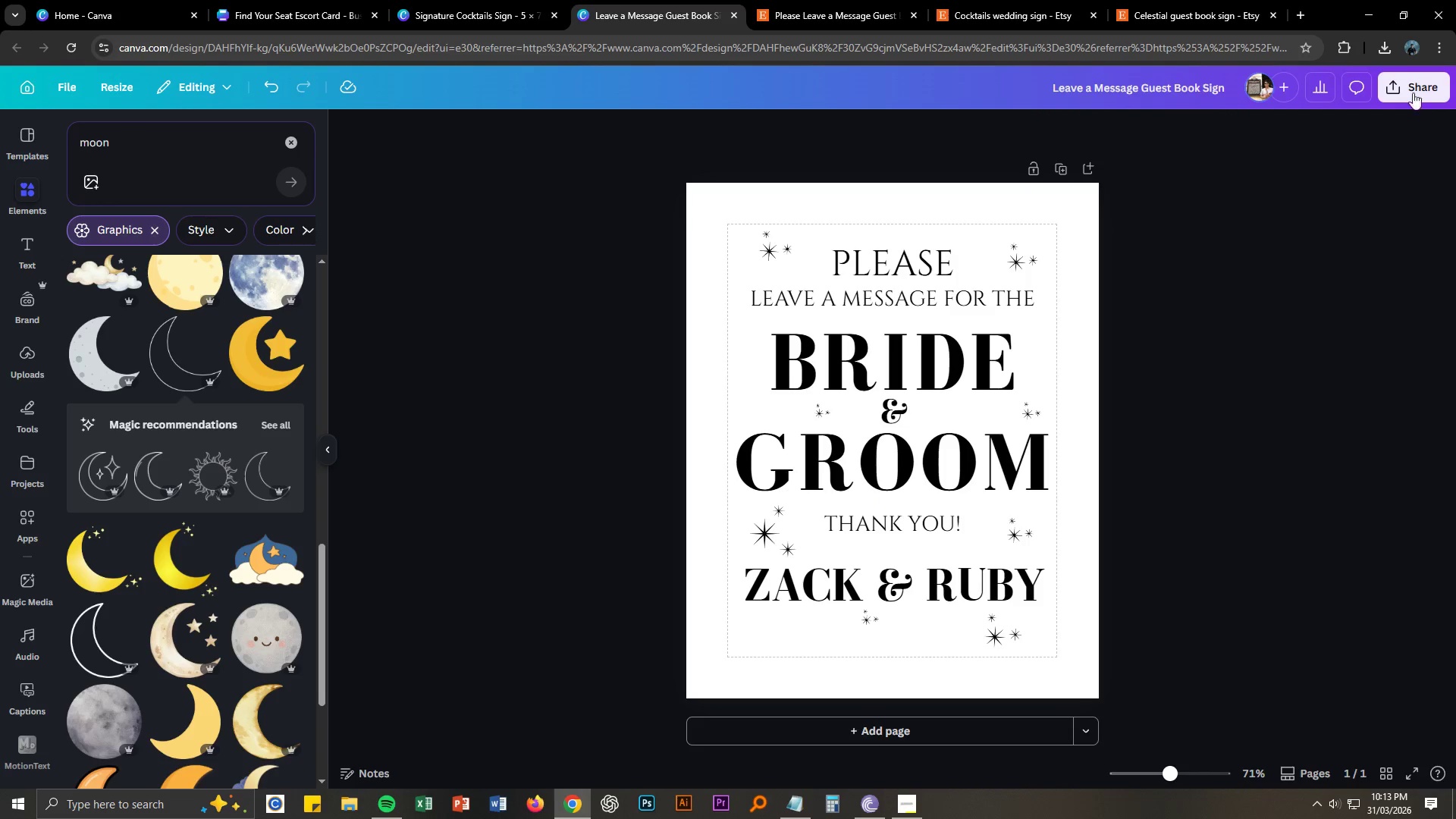 
left_click([1405, 87])
 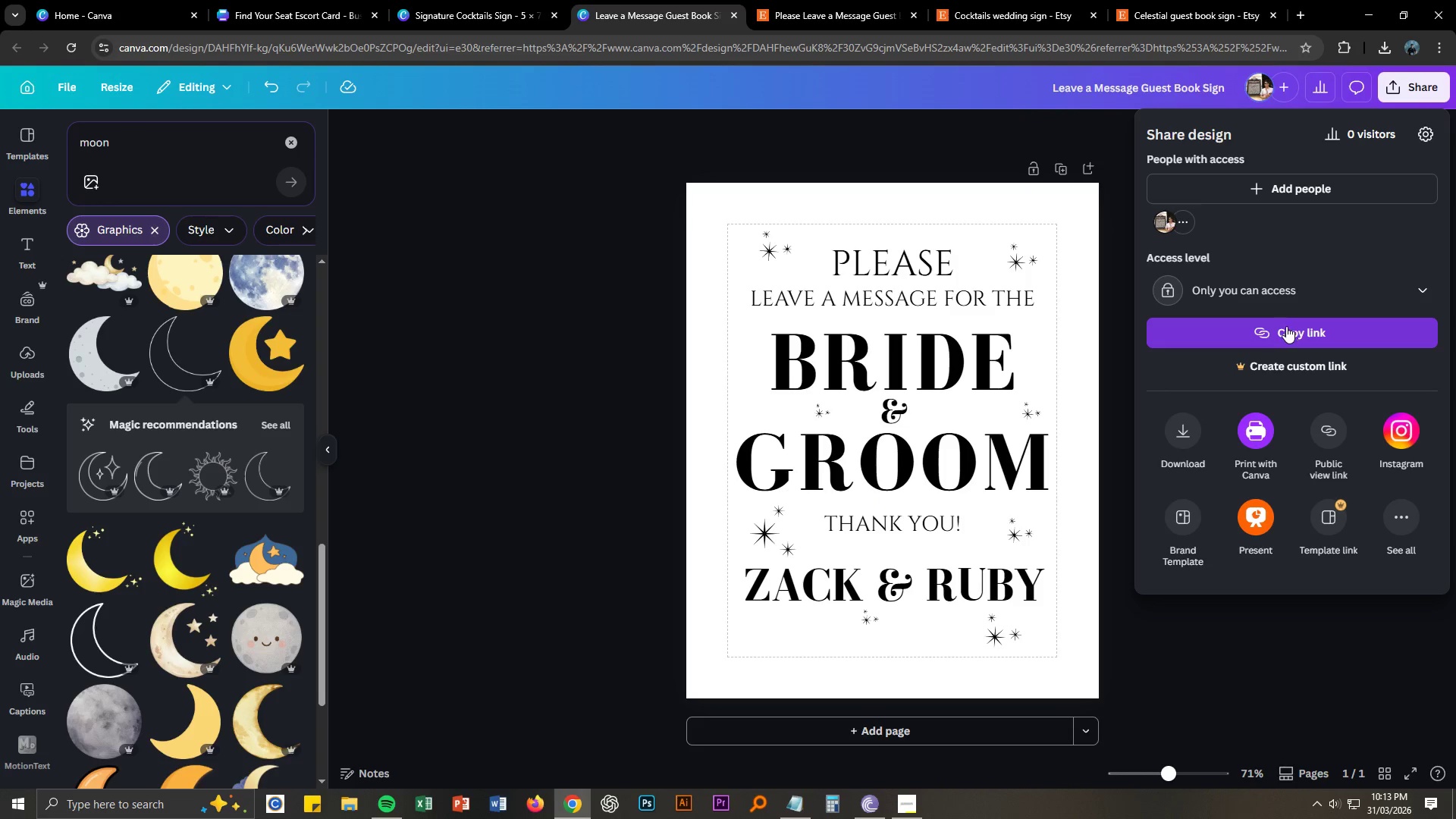 
left_click([893, 805])